 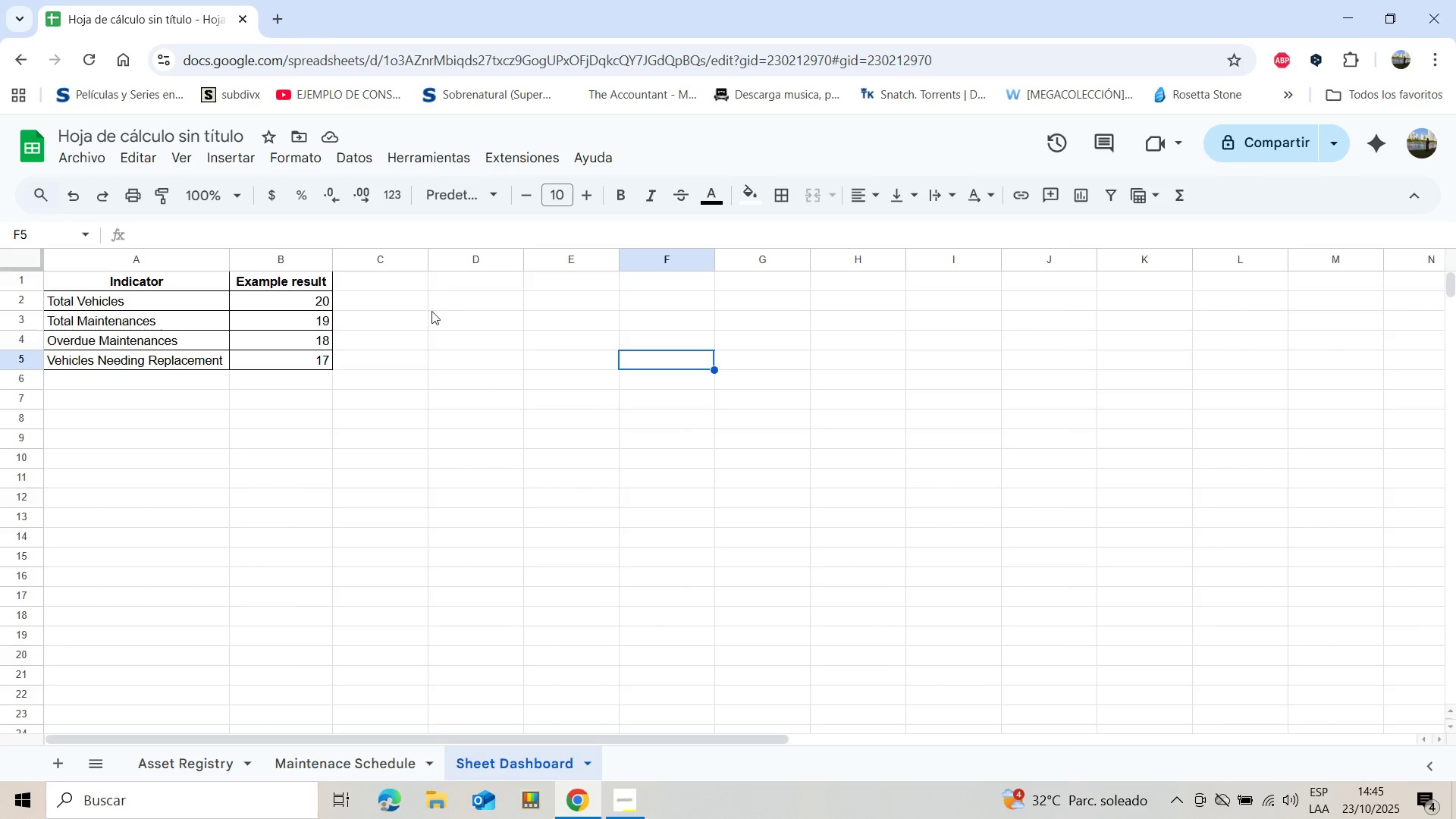 
left_click([124, 280])
 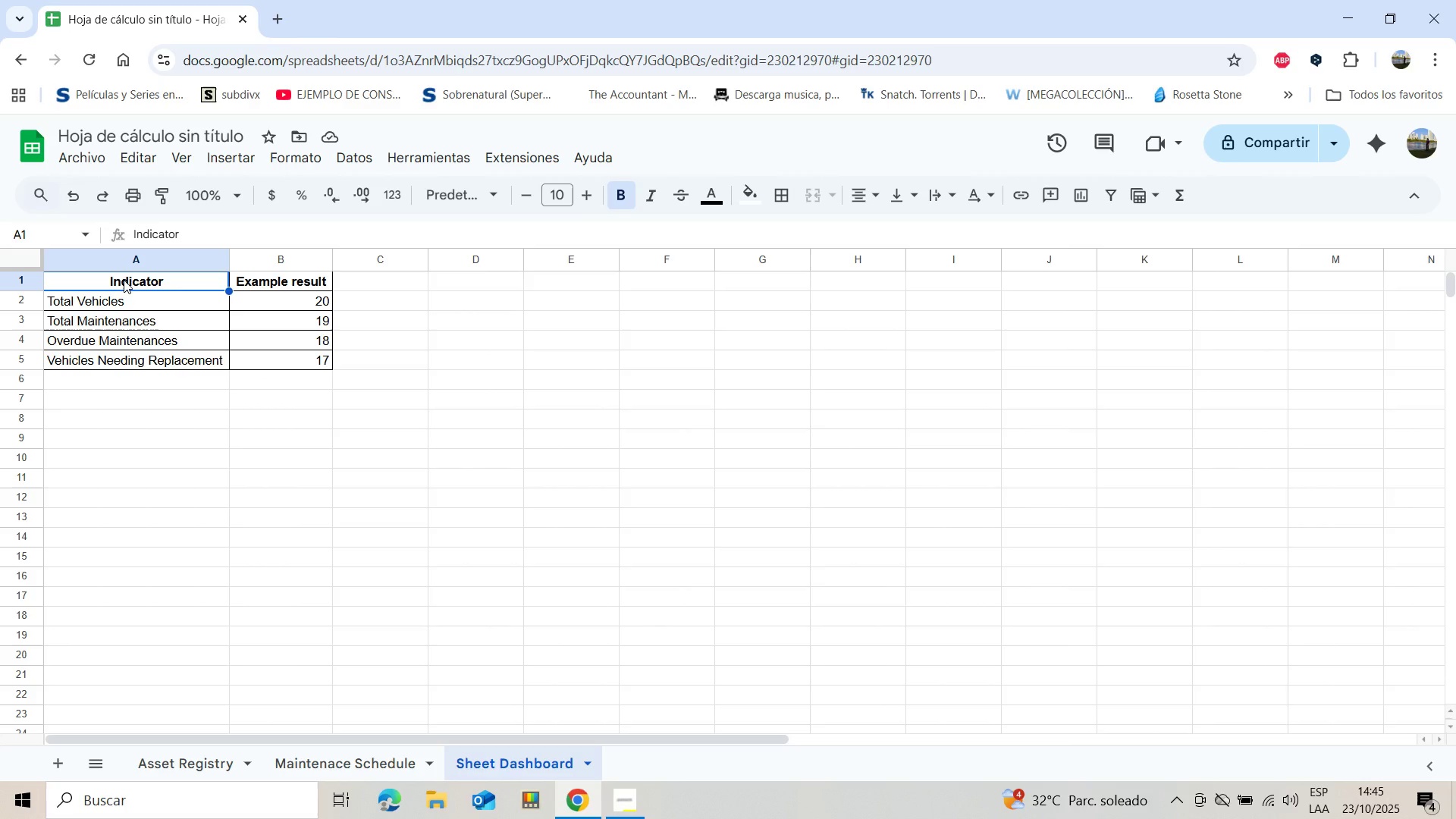 
key(Shift+ArrowRight)
 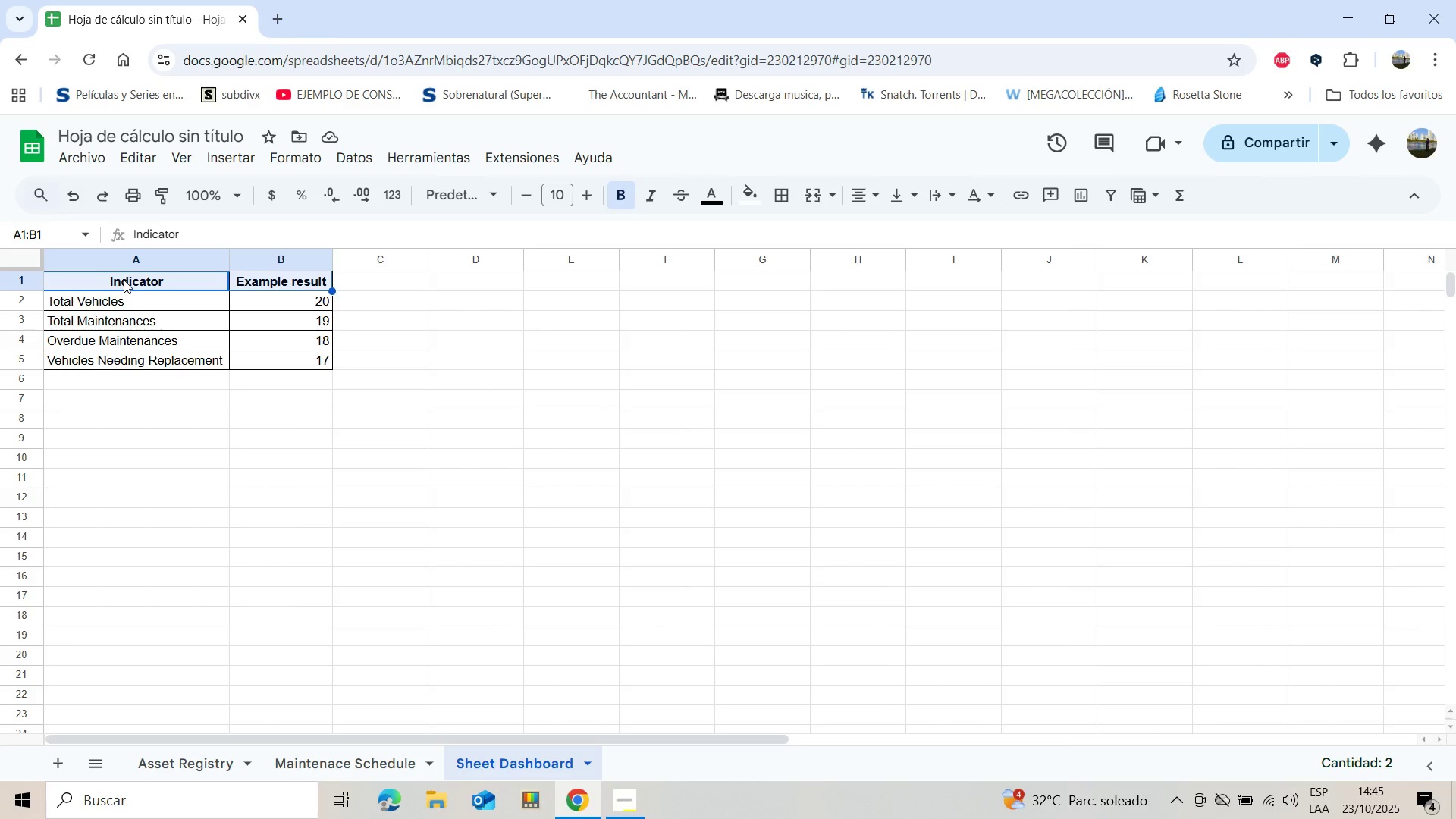 
key(Shift+ArrowDown)
 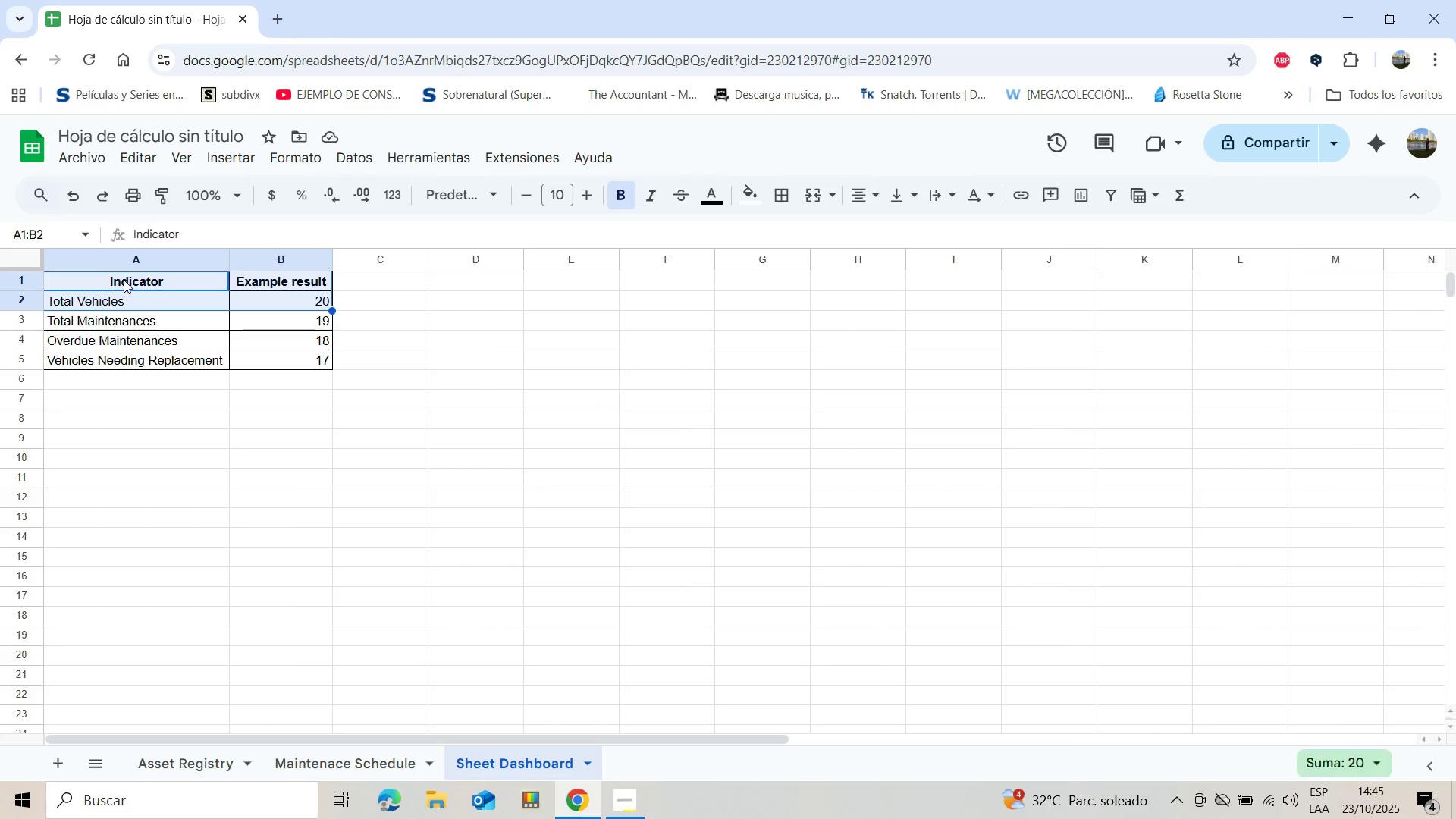 
key(Shift+ArrowDown)
 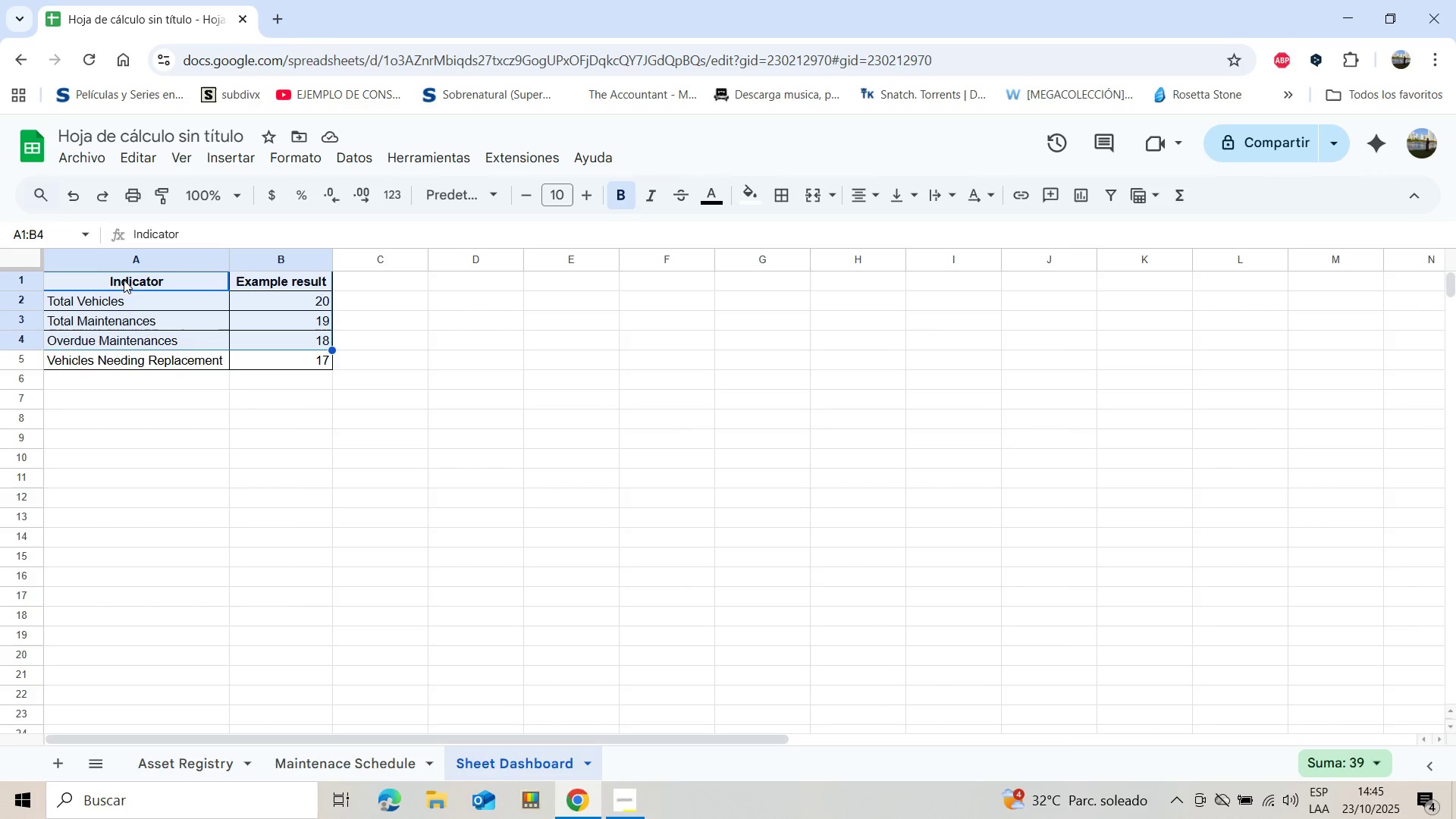 
key(Shift+ArrowDown)
 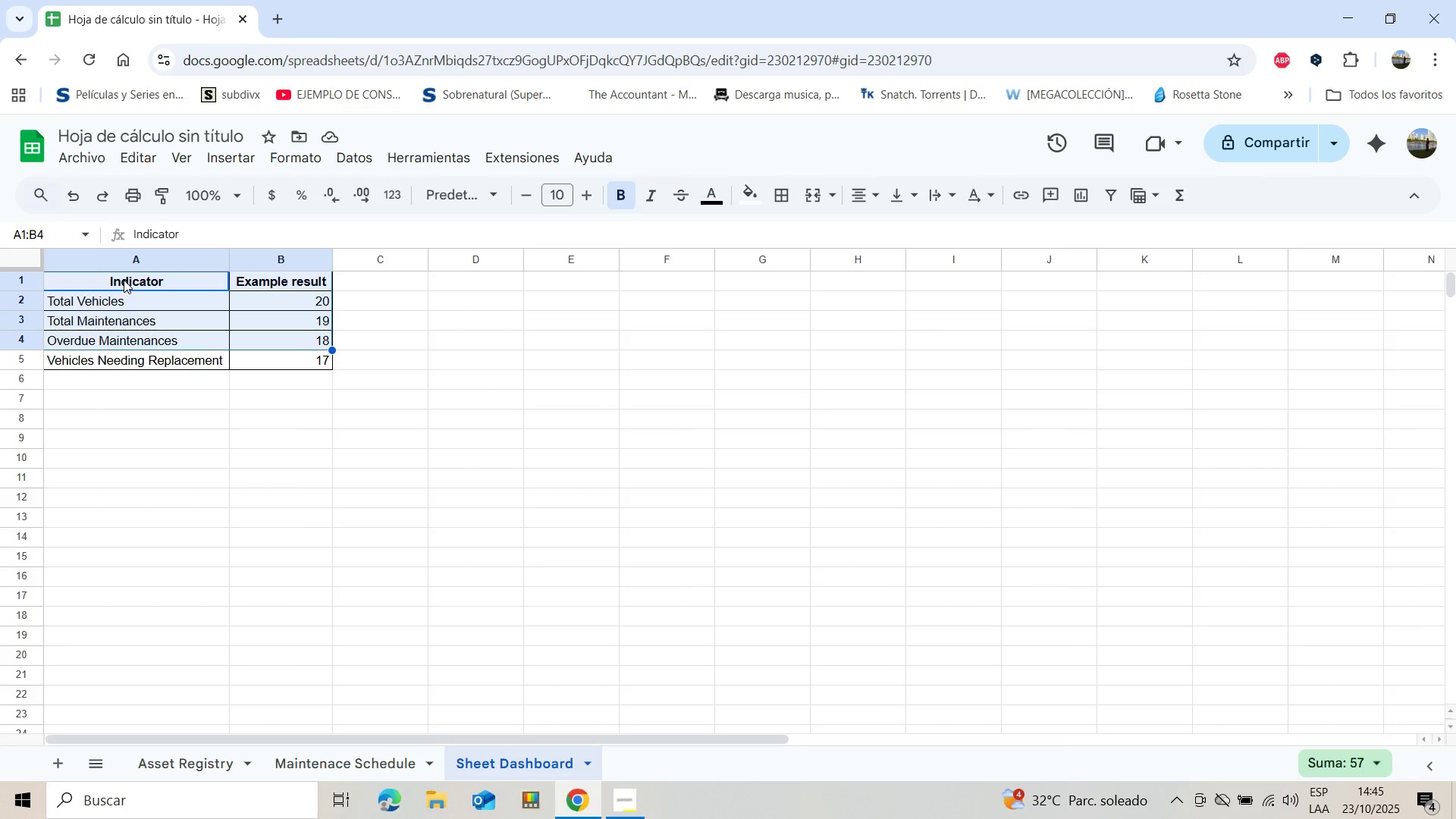 
key(Shift+ArrowDown)
 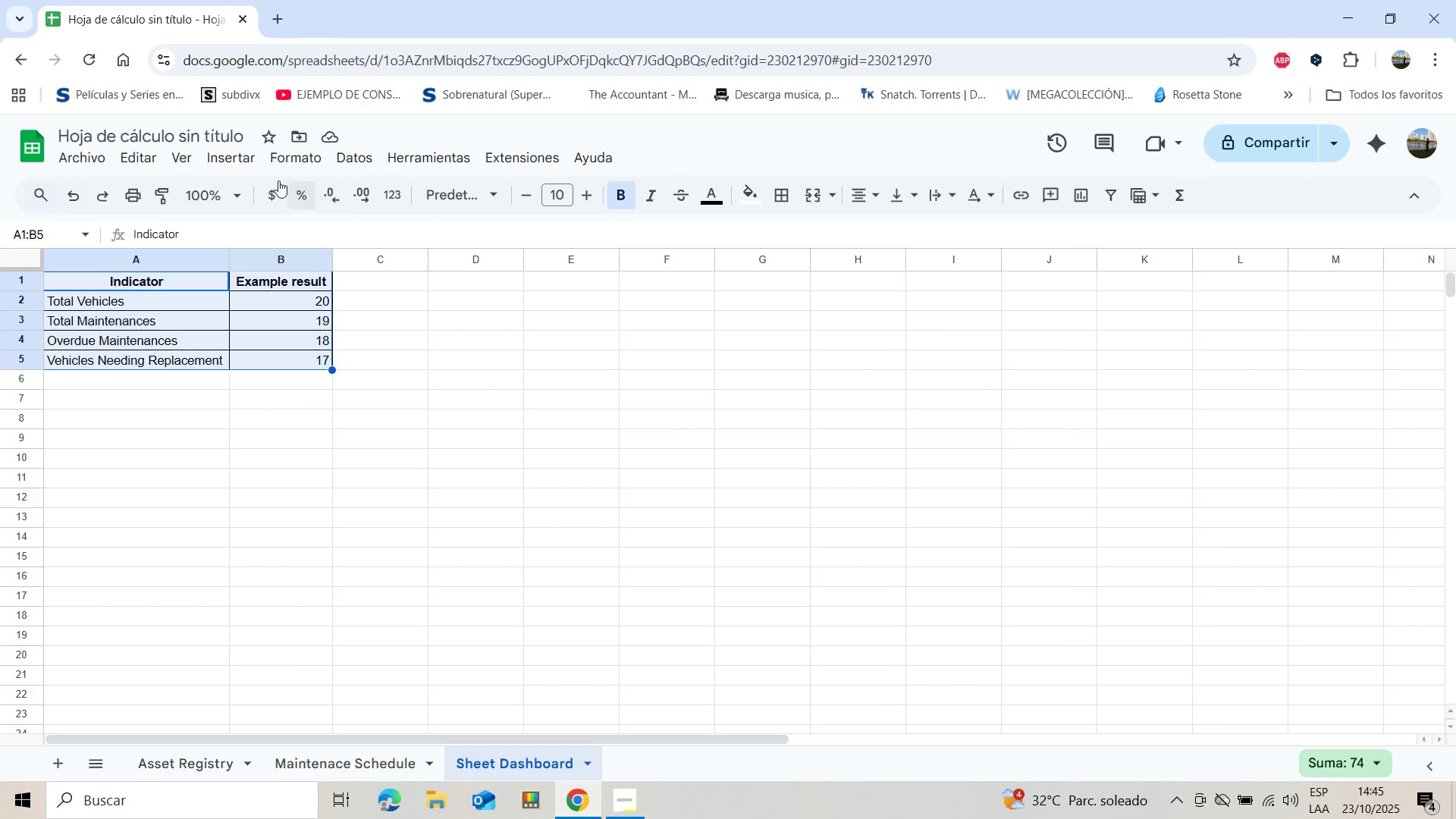 
wait(5.74)
 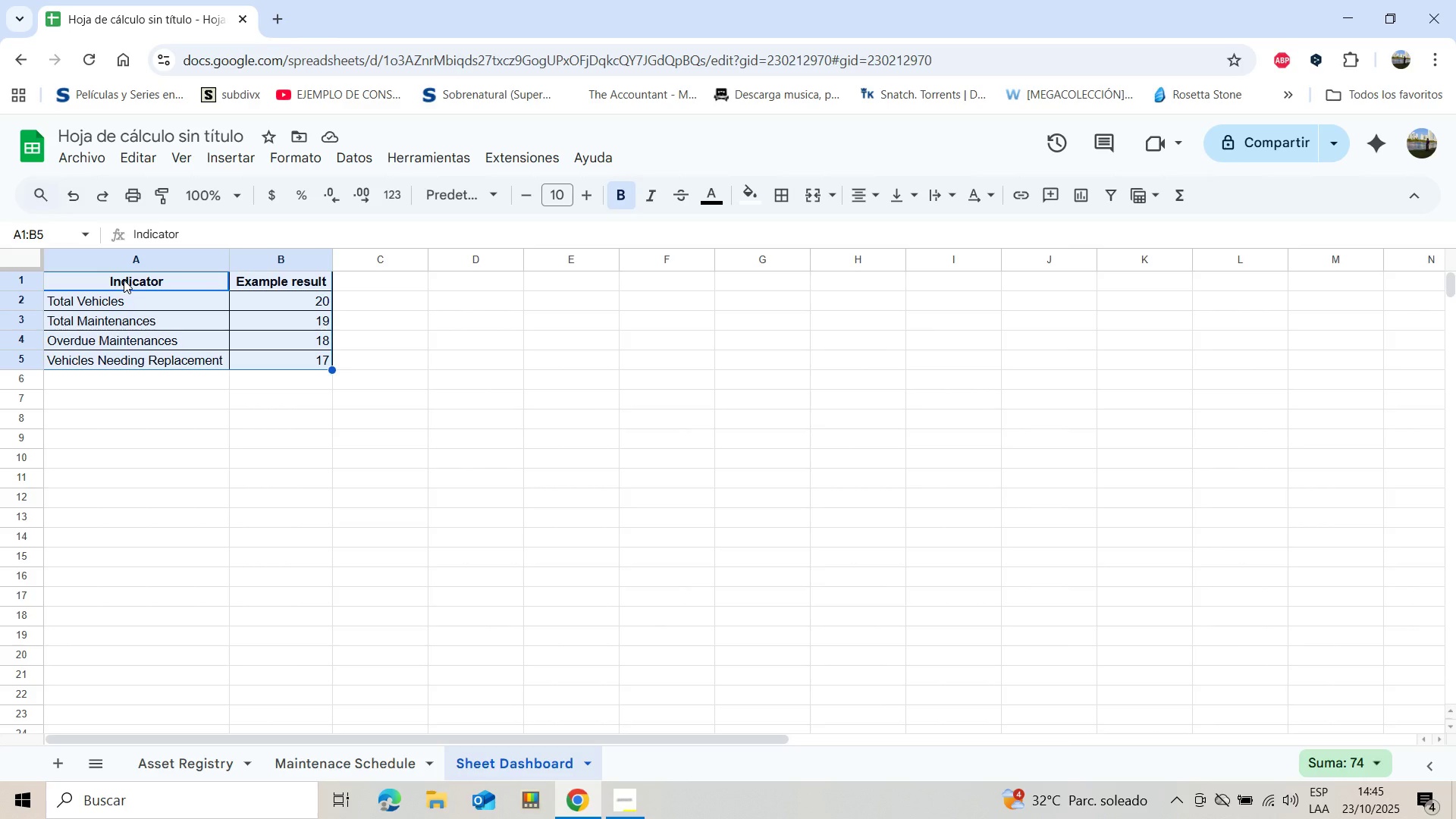 
left_click([234, 155])
 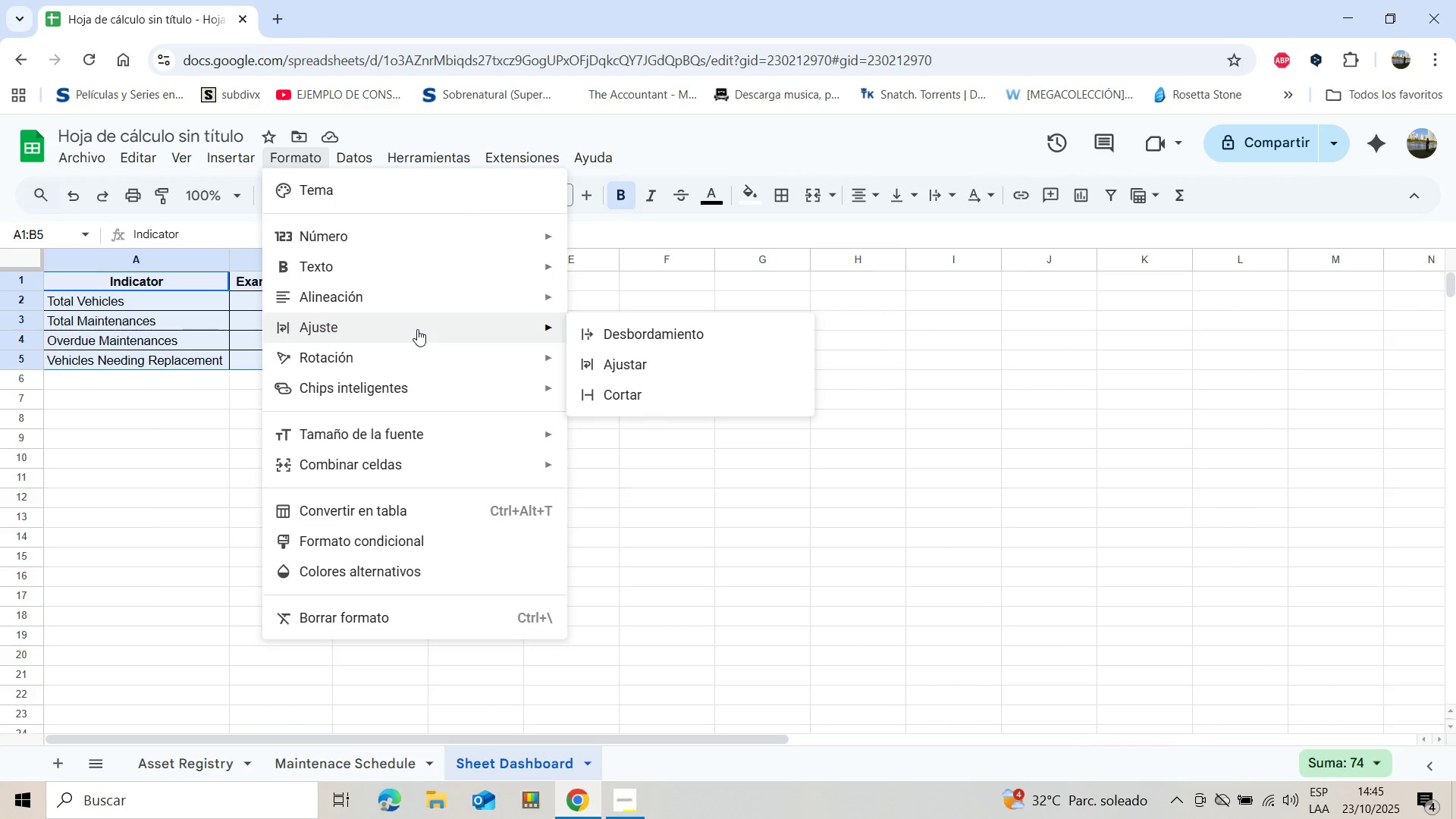 
wait(6.84)
 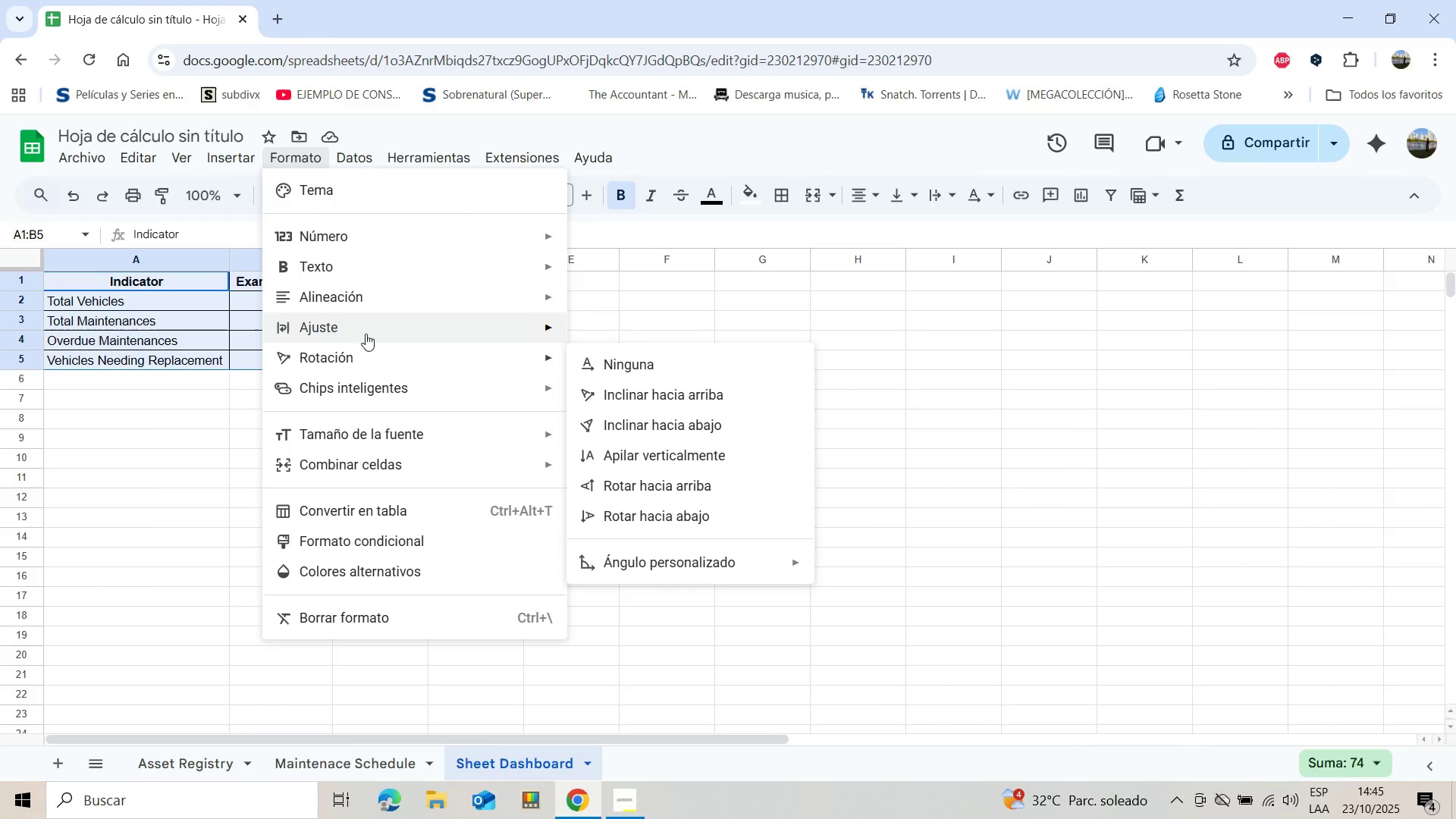 
mouse_move([462, 282])
 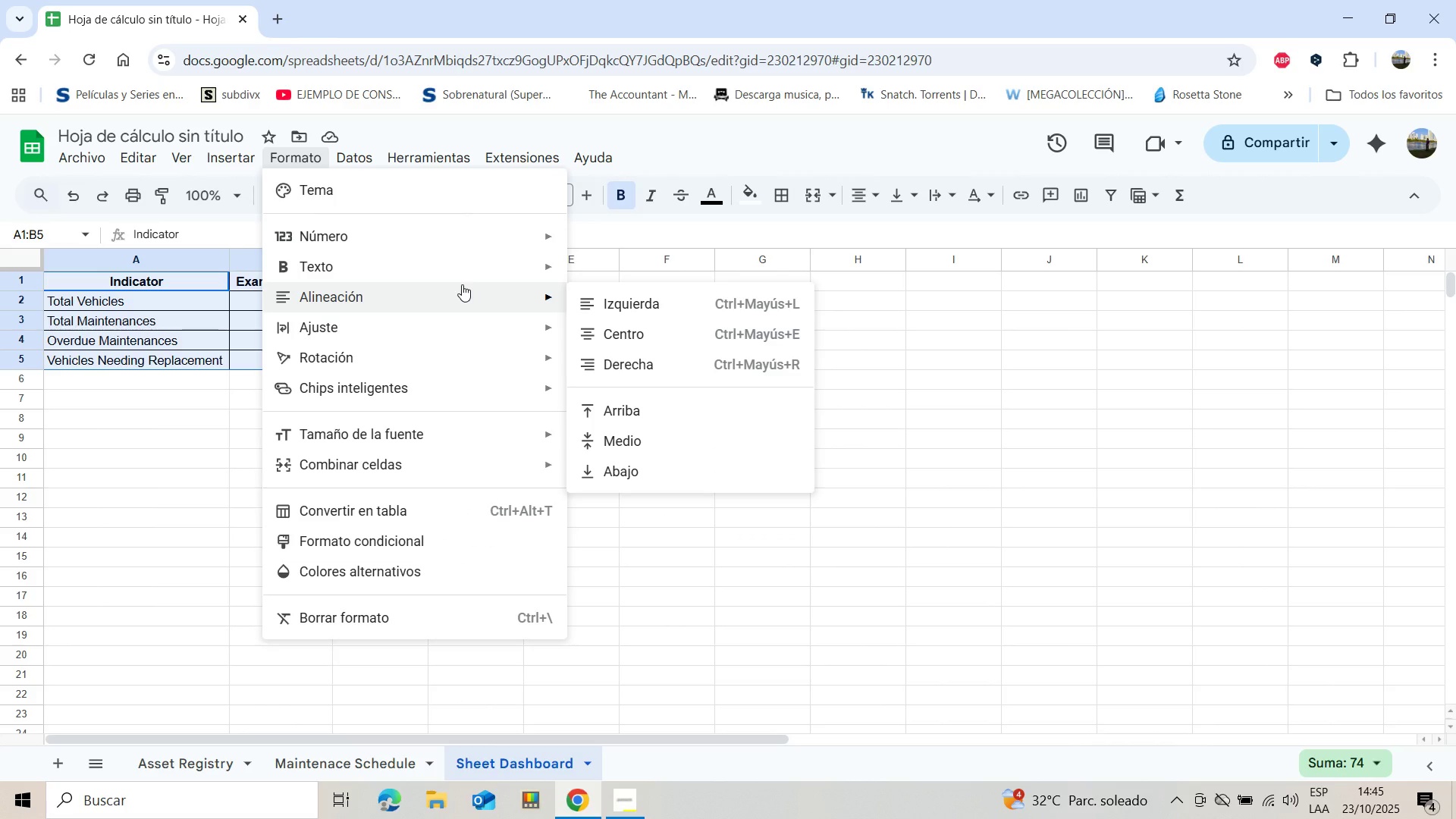 
mouse_move([443, 278])
 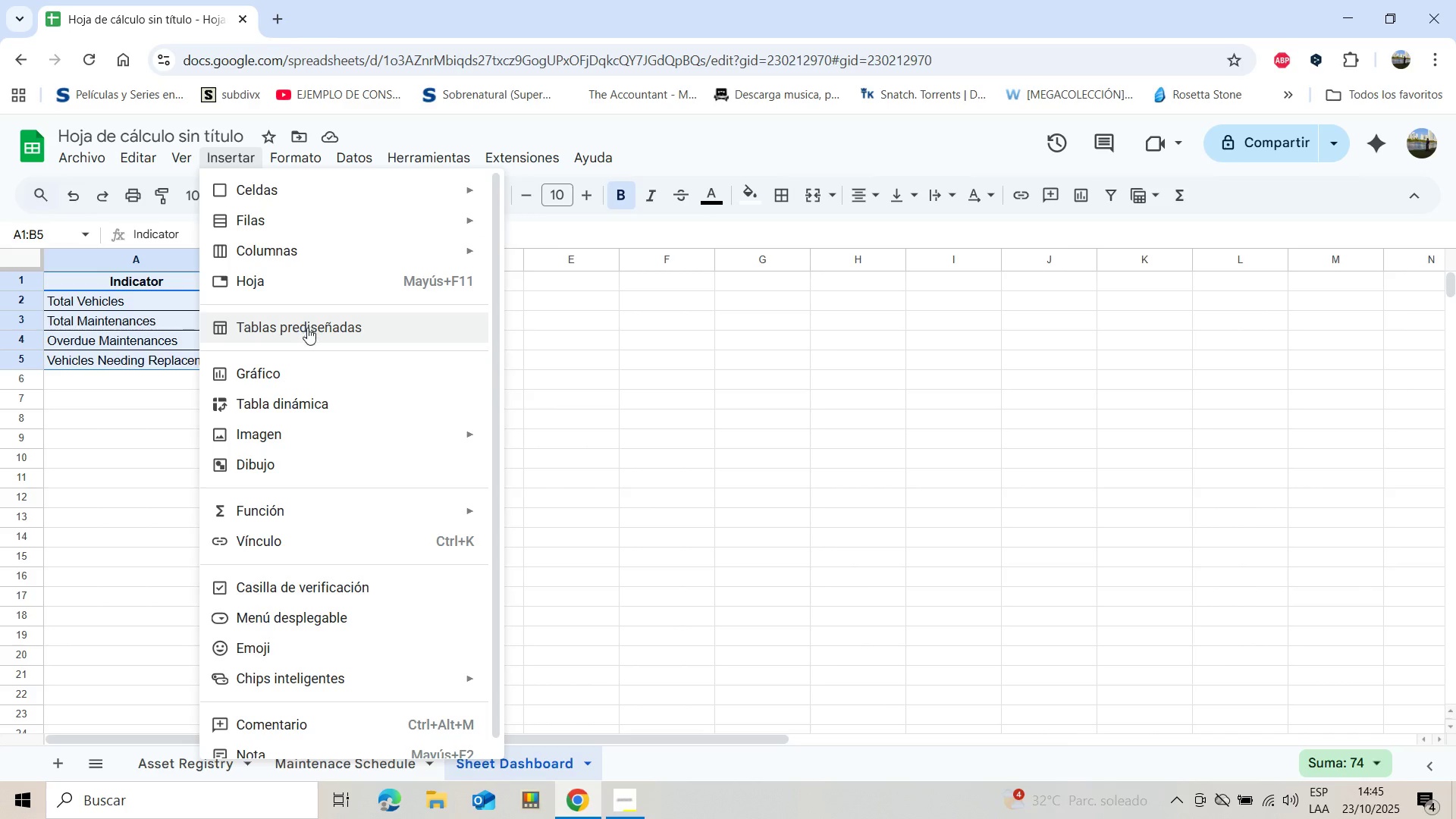 
left_click([288, 374])
 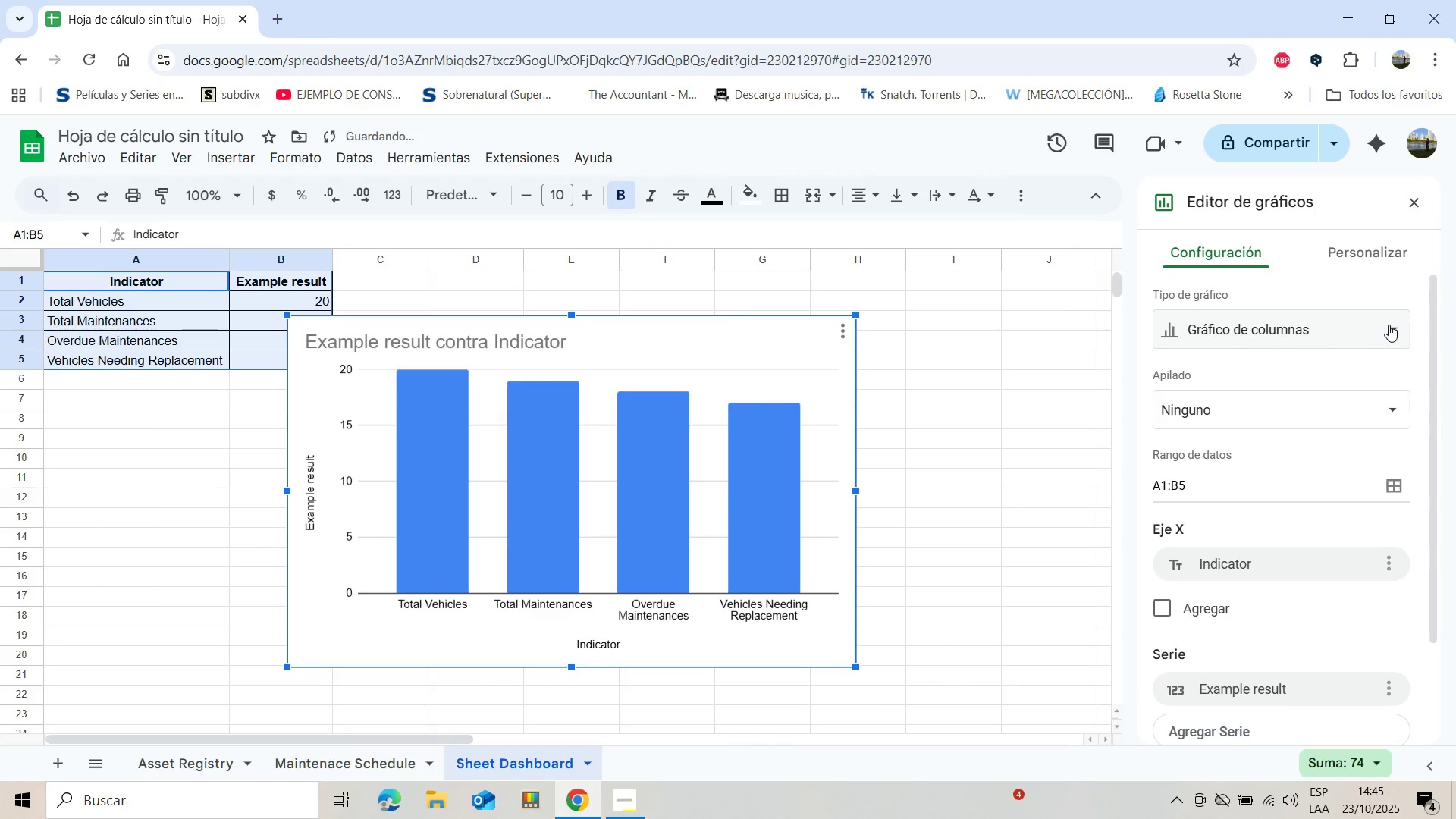 
left_click([1390, 325])
 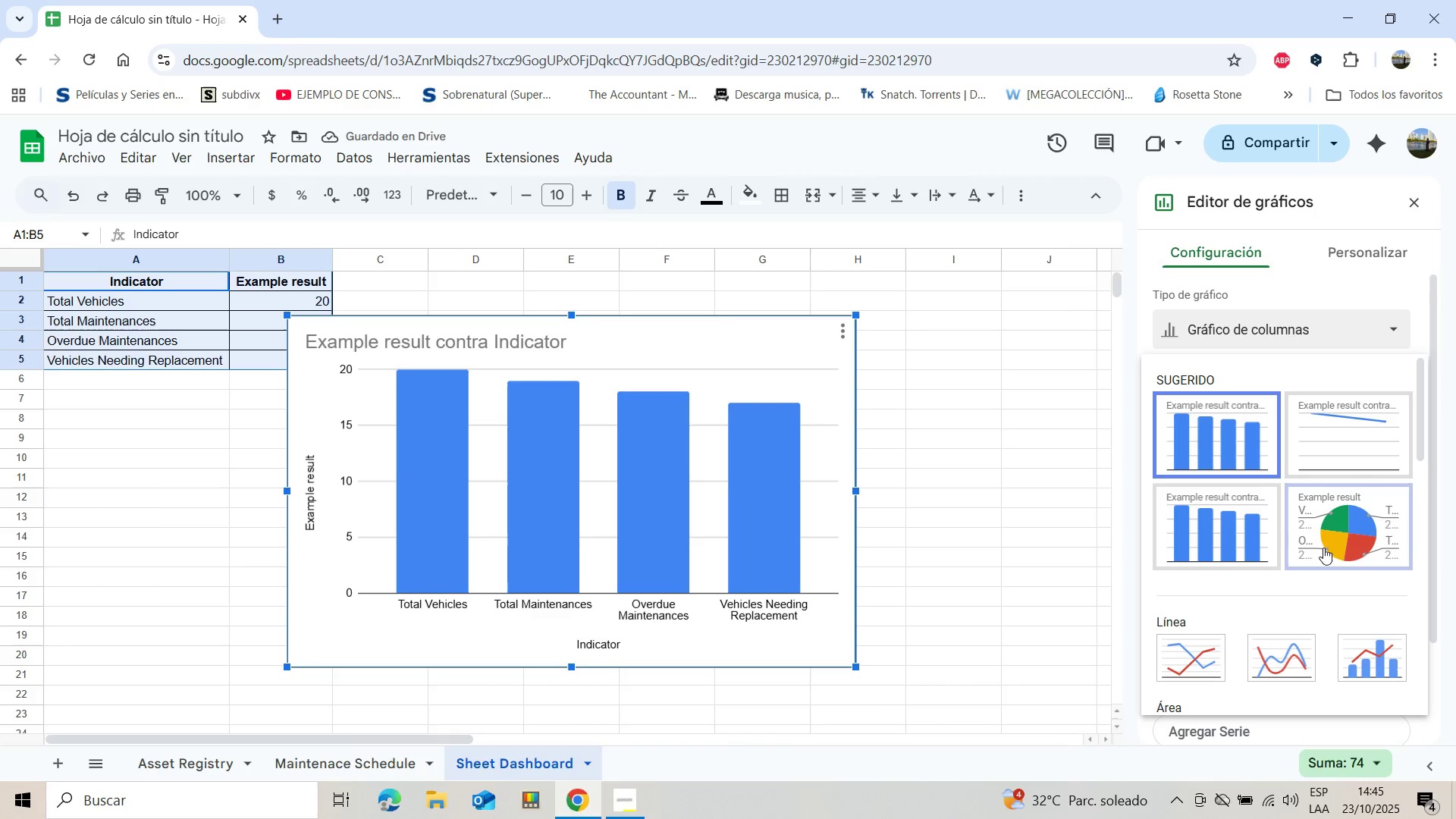 
scroll: coordinate [1324, 529], scroll_direction: down, amount: 5.0
 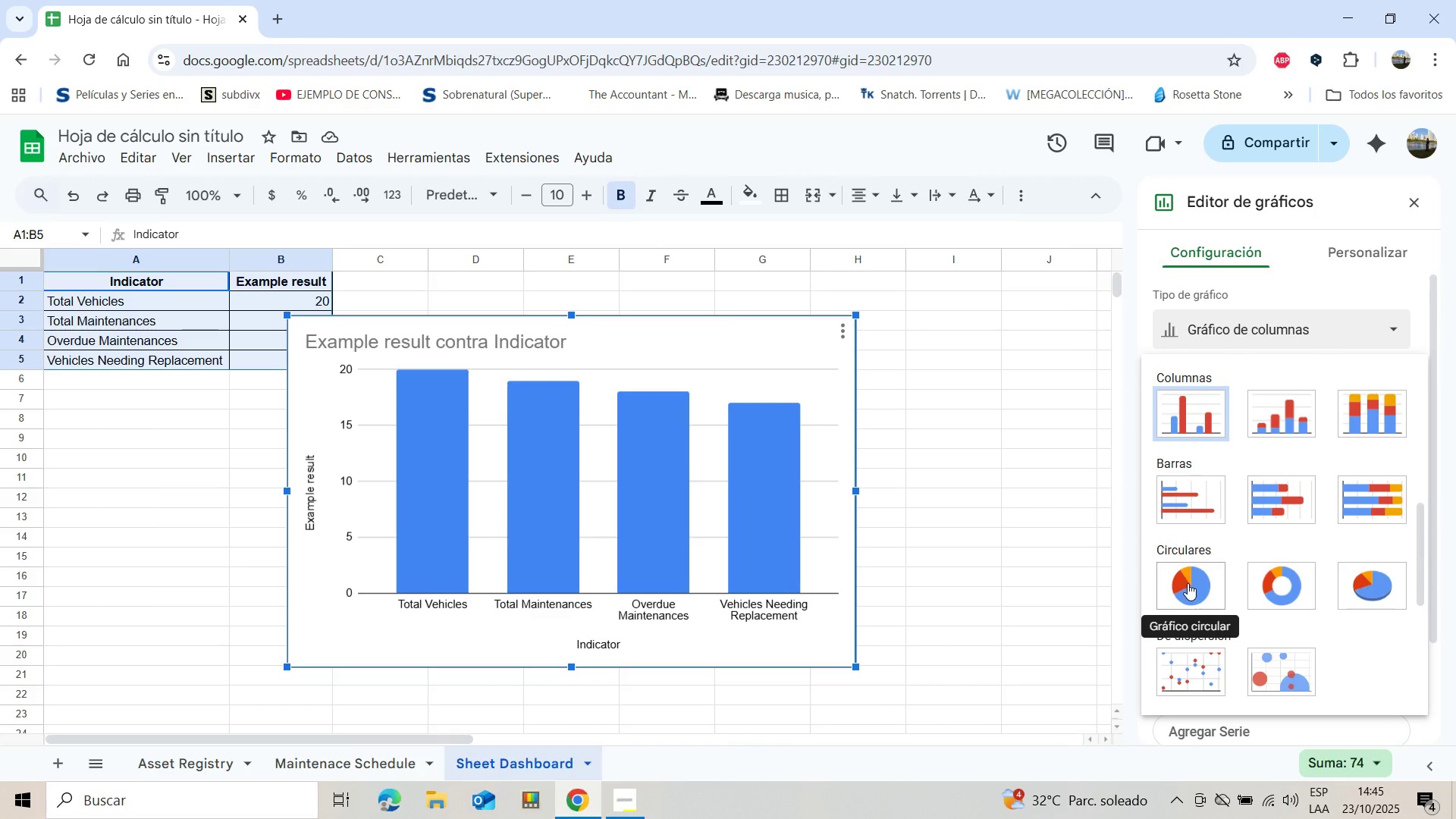 
left_click([1188, 583])
 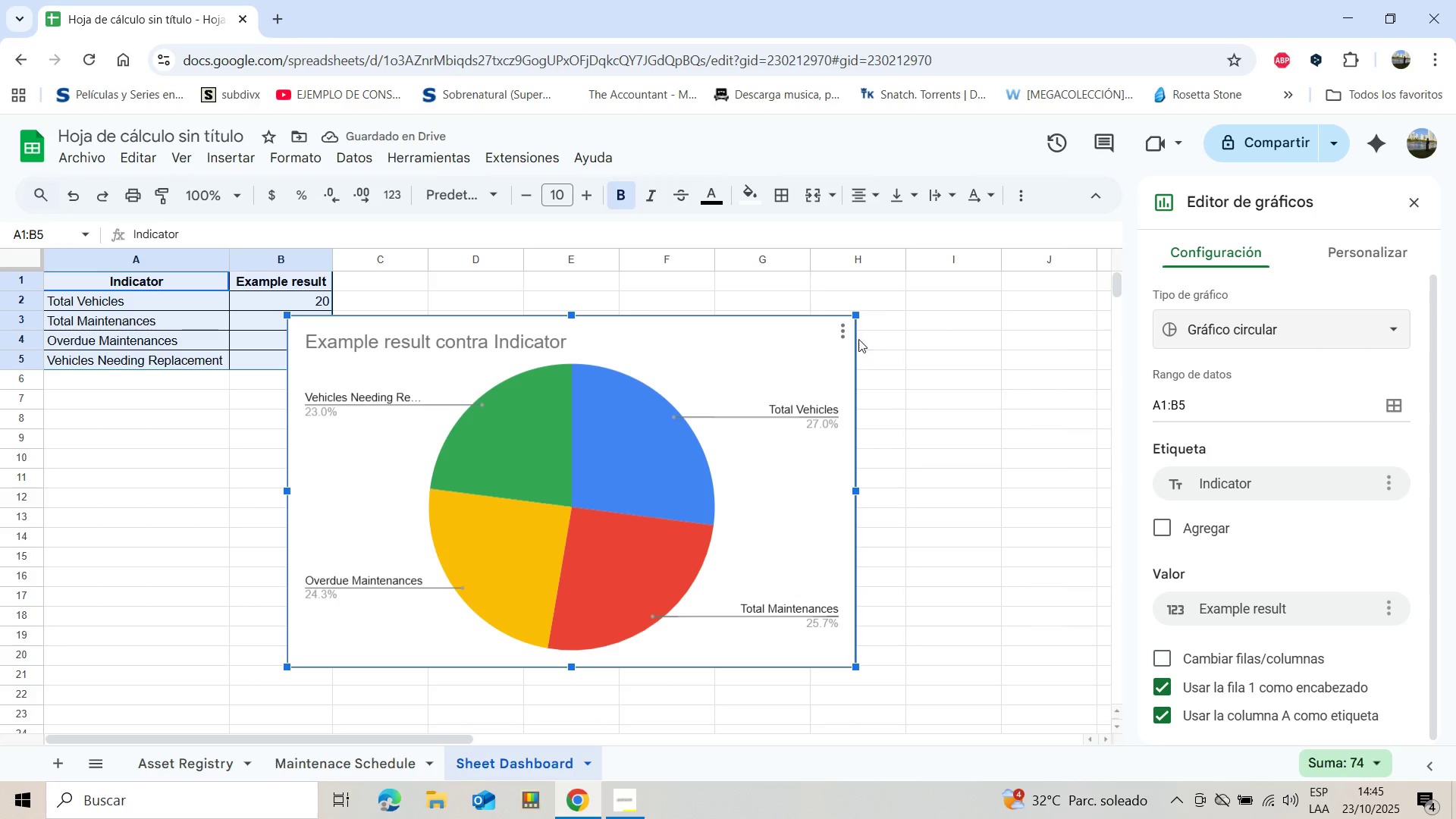 
left_click_drag(start_coordinate=[854, 317], to_coordinate=[667, 402])
 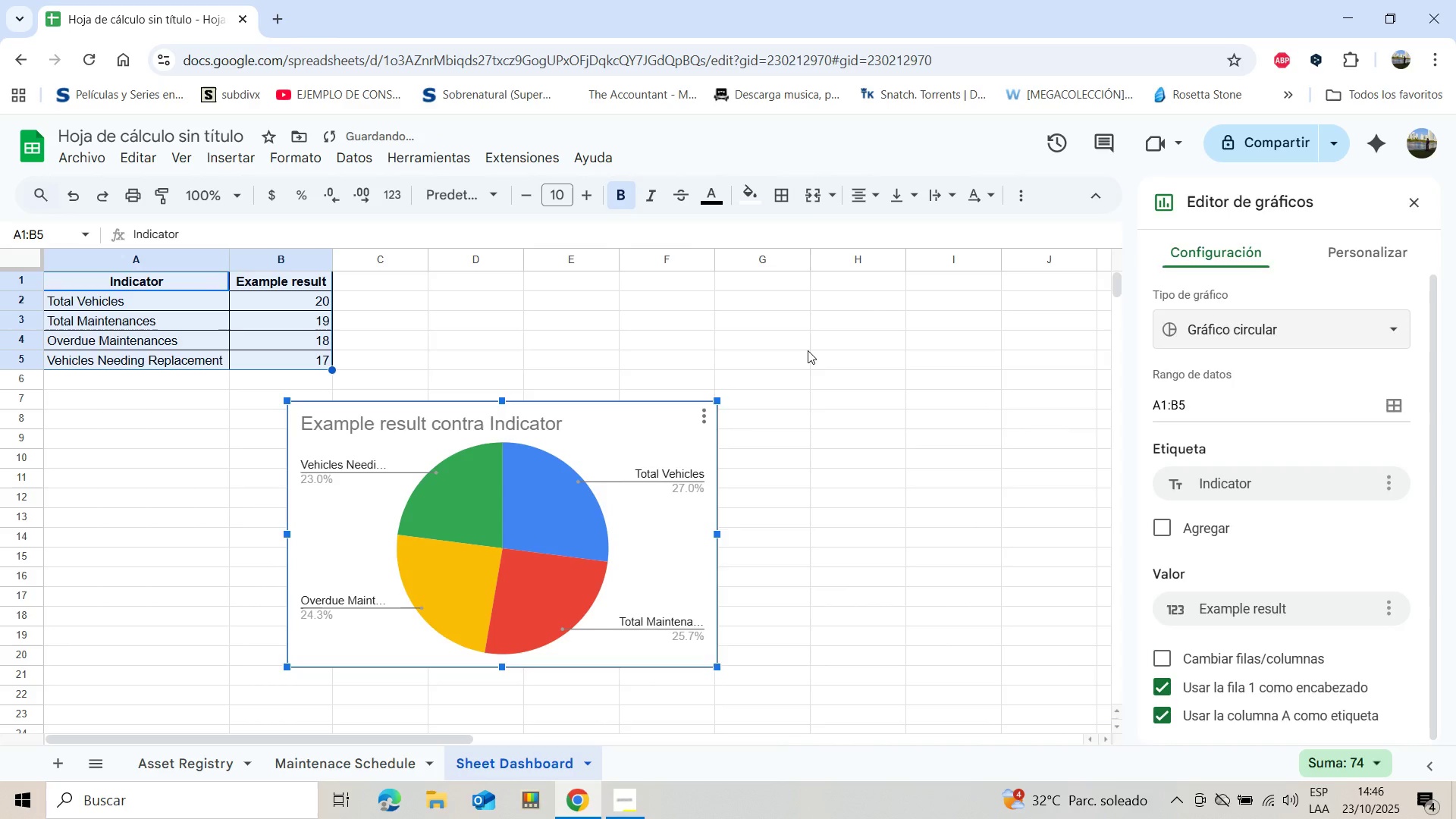 
left_click([808, 350])
 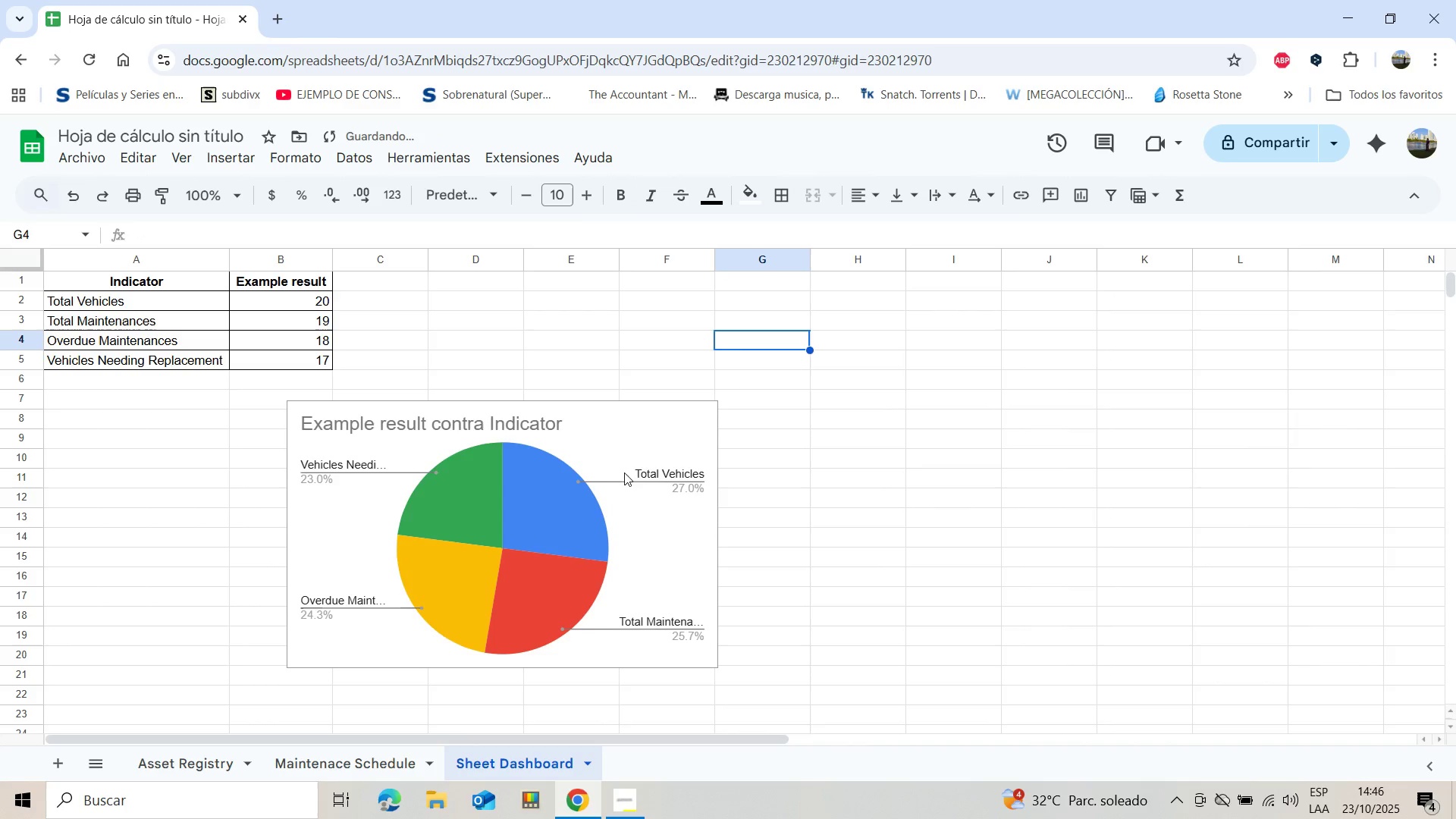 
left_click_drag(start_coordinate=[603, 480], to_coordinate=[281, 466])
 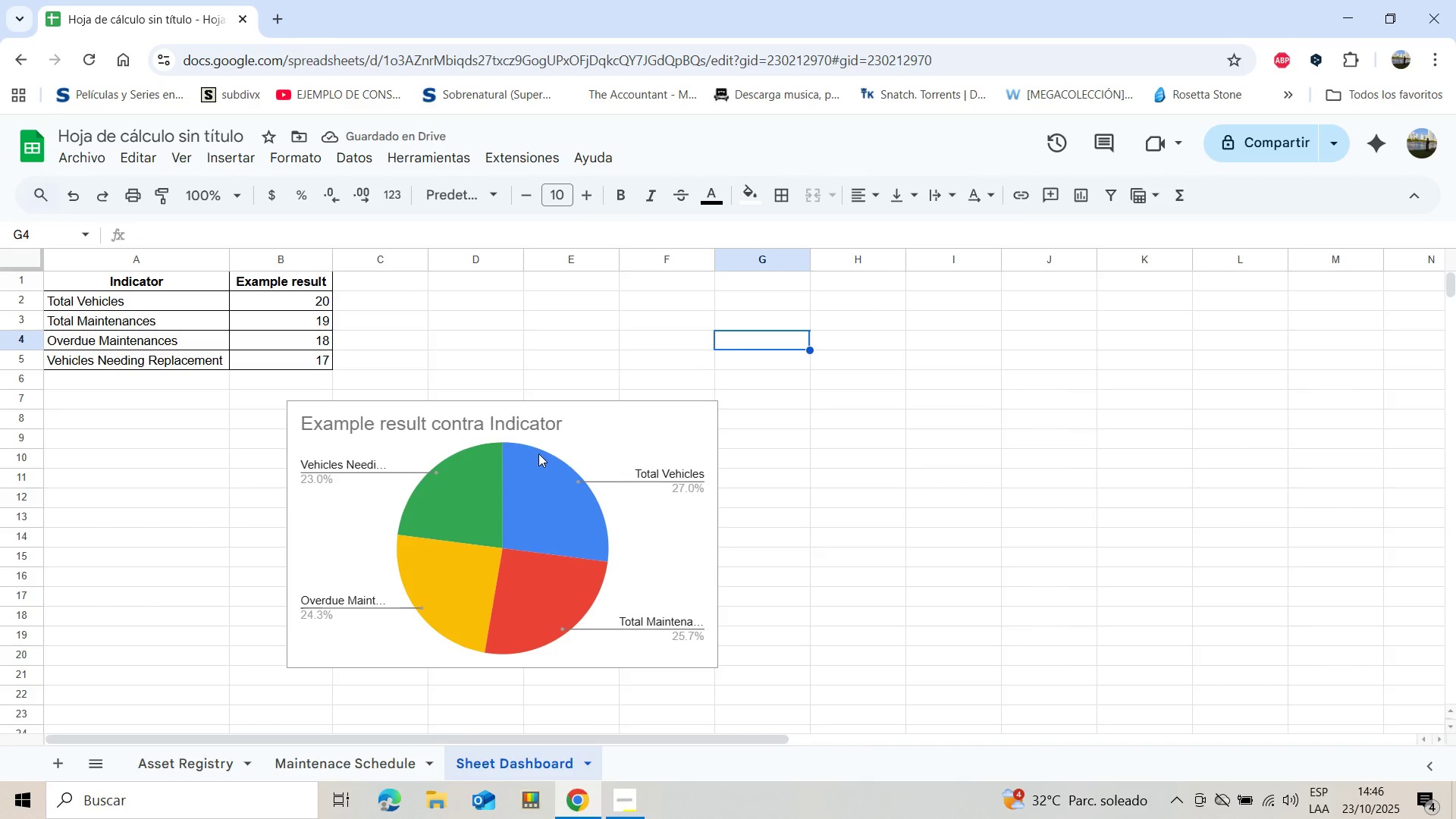 
left_click([538, 453])
 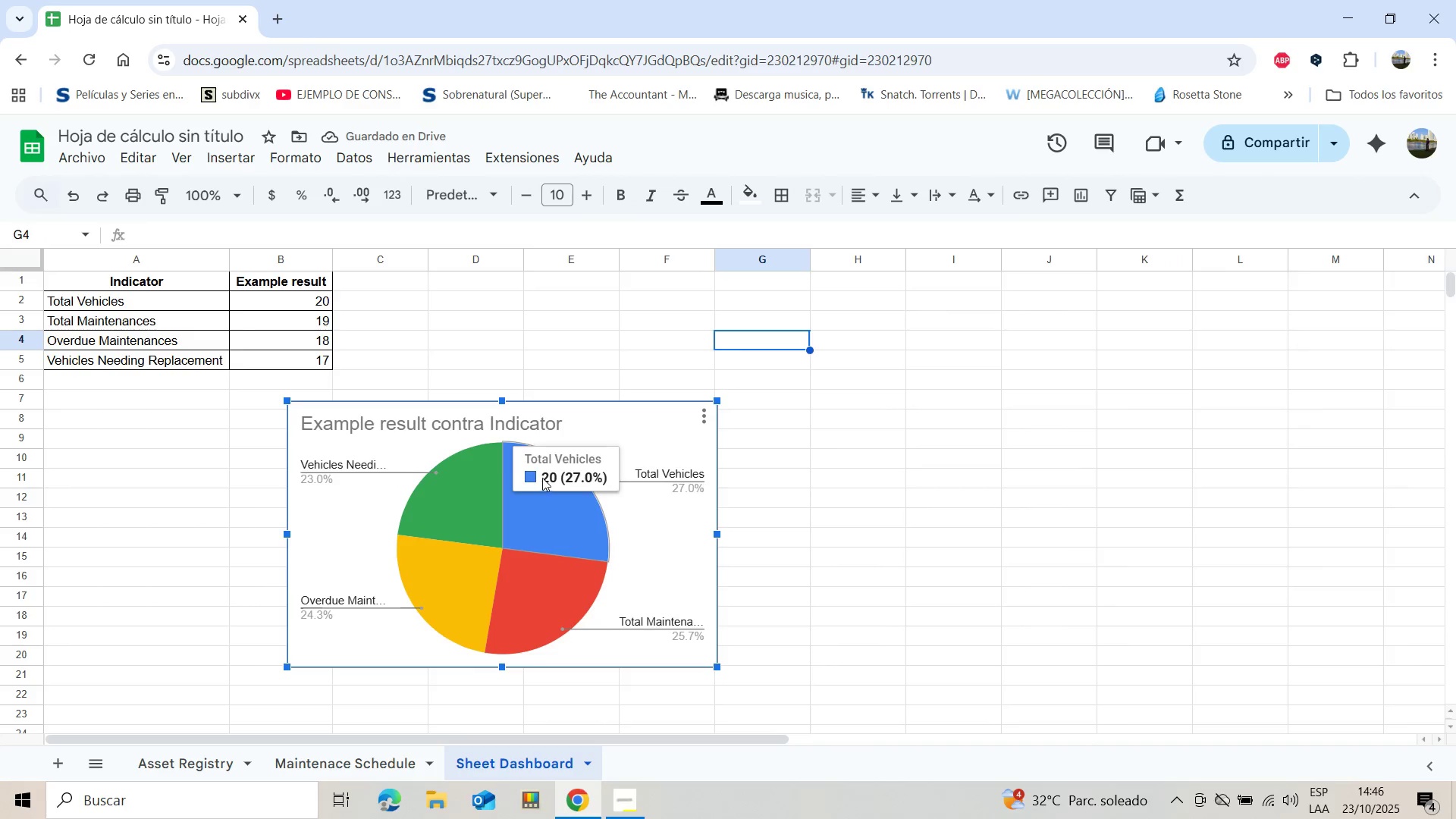 
left_click_drag(start_coordinate=[523, 476], to_coordinate=[286, 466])
 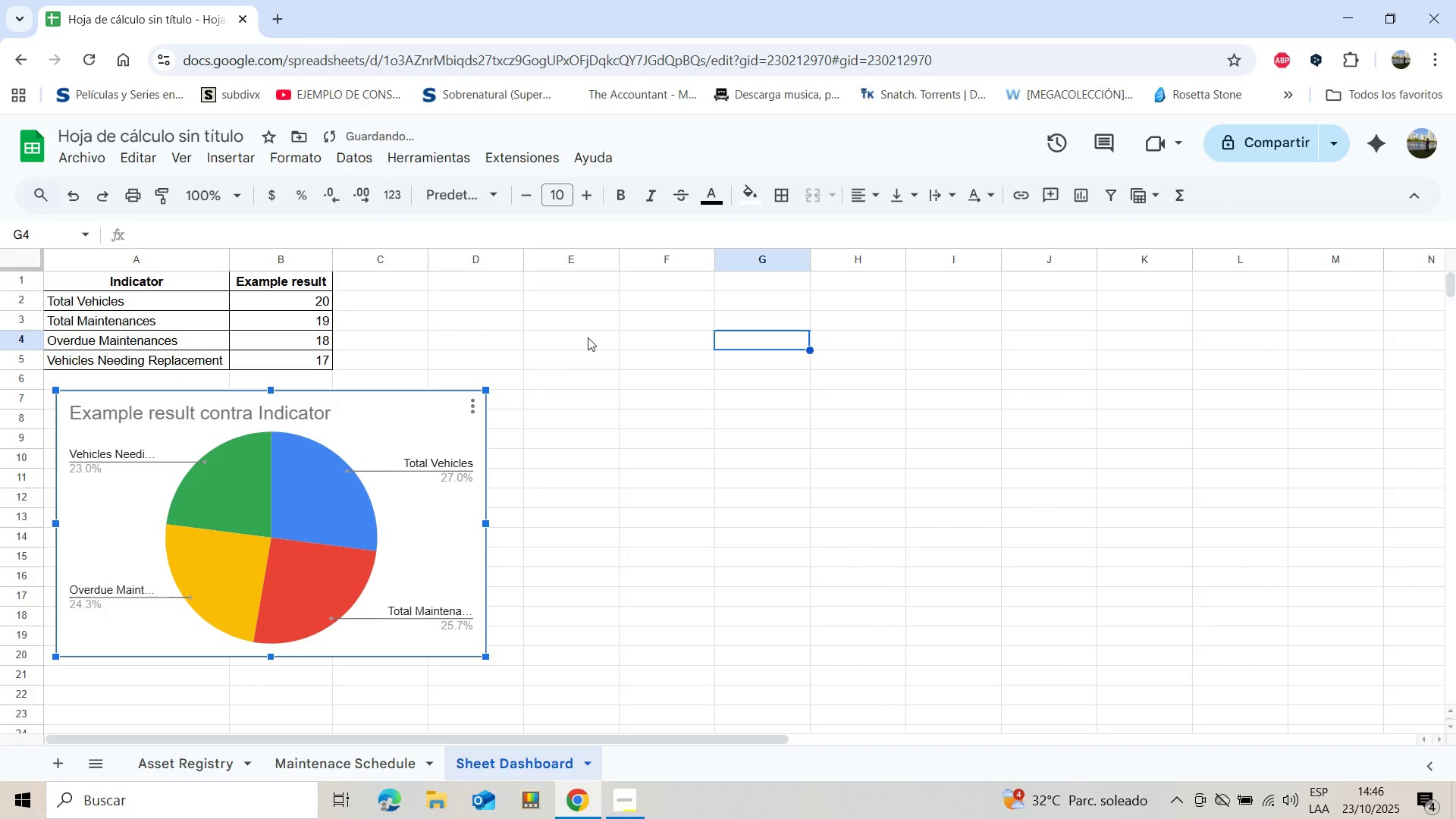 
left_click([588, 337])
 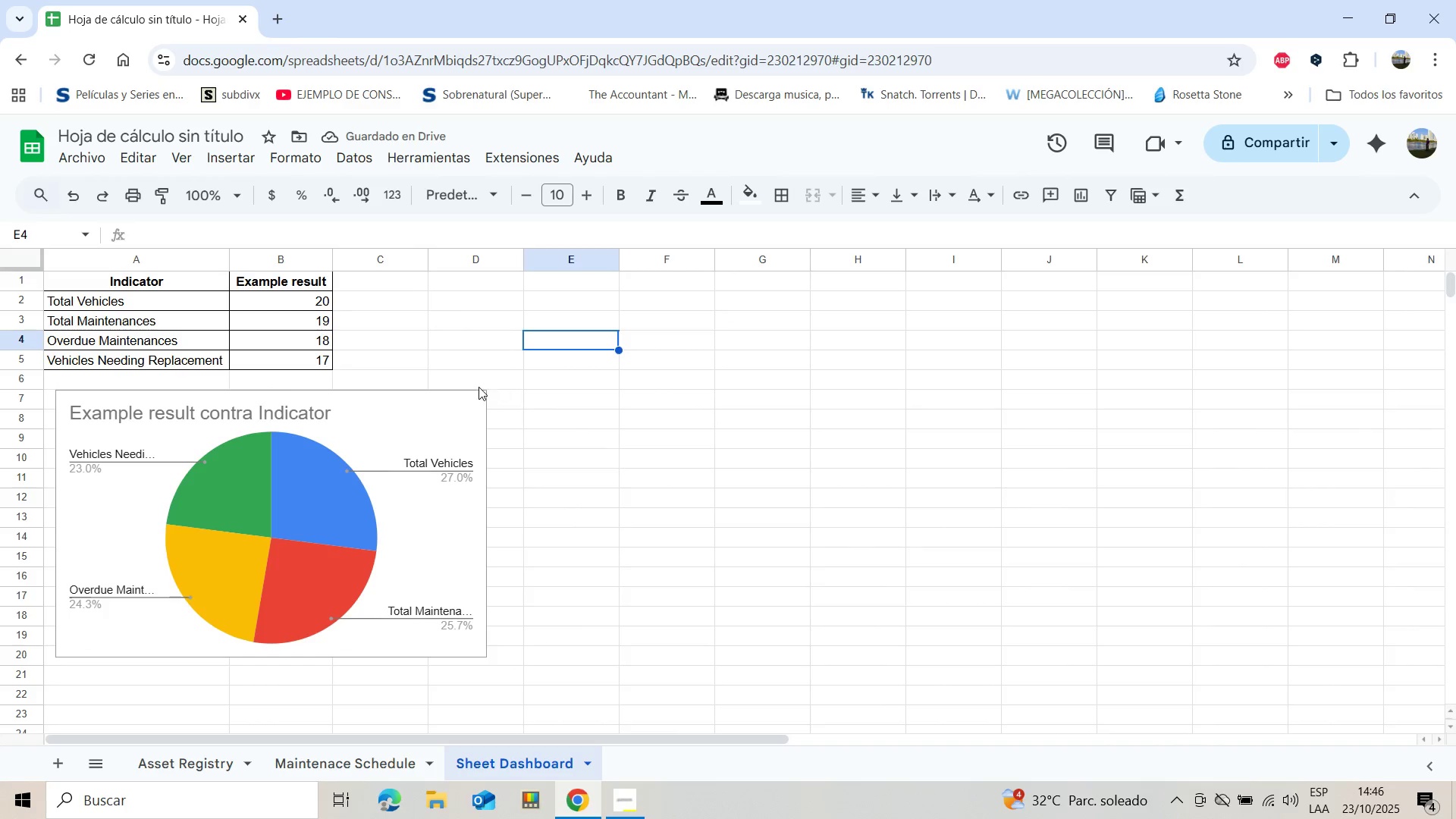 
left_click([466, 396])
 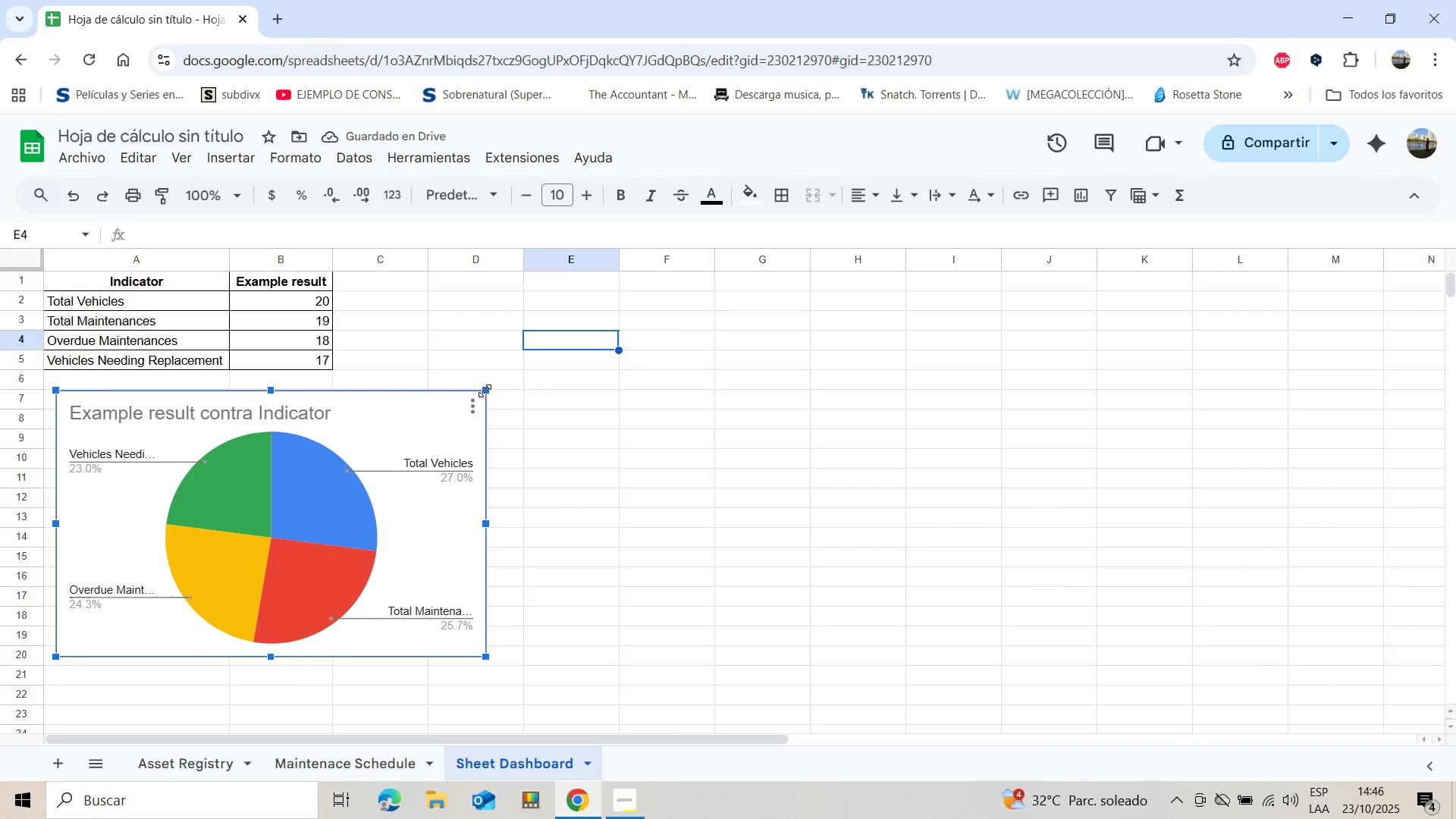 
left_click_drag(start_coordinate=[484, 391], to_coordinate=[421, 410])
 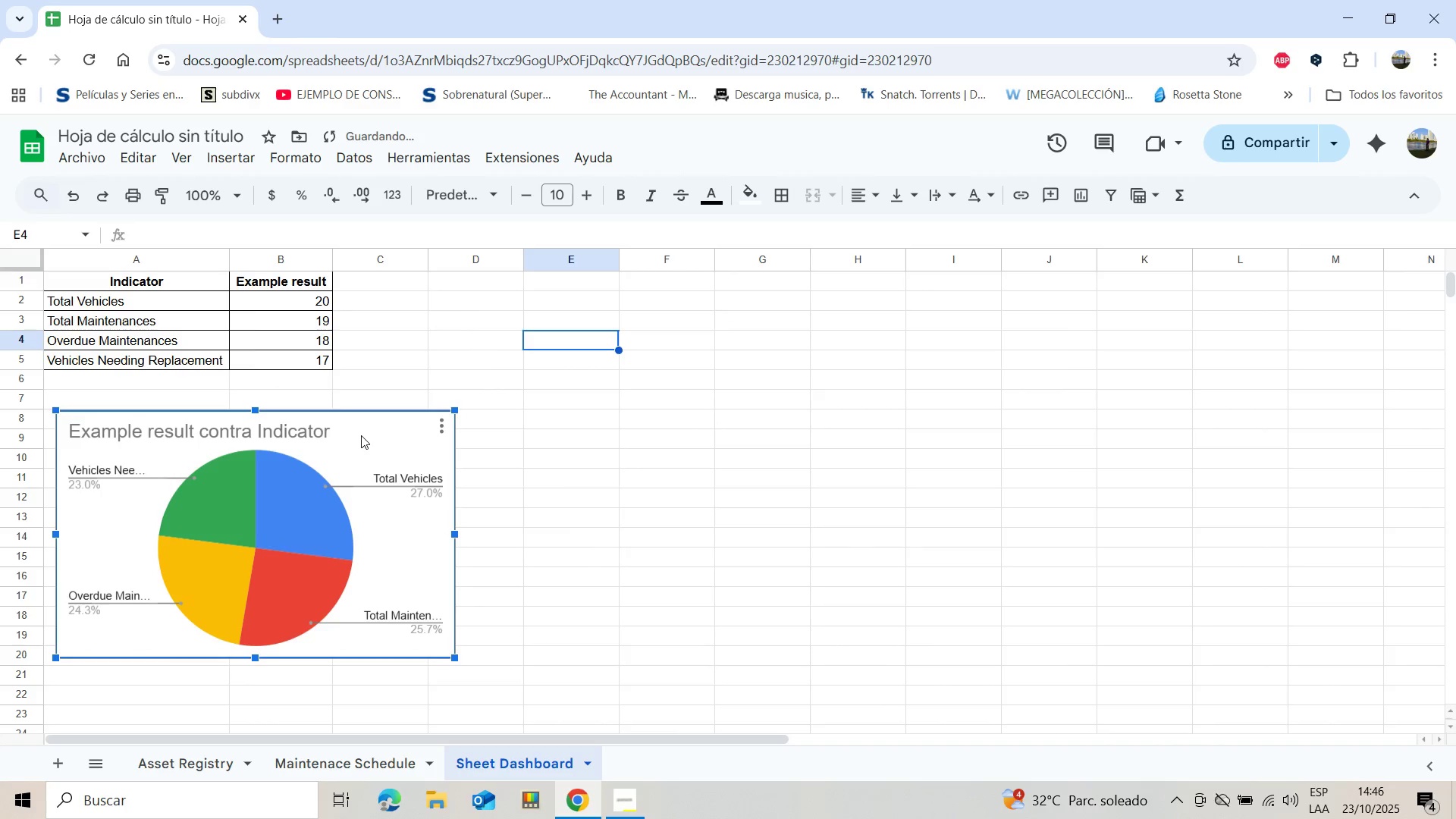 
left_click_drag(start_coordinate=[362, 435], to_coordinate=[358, 410])
 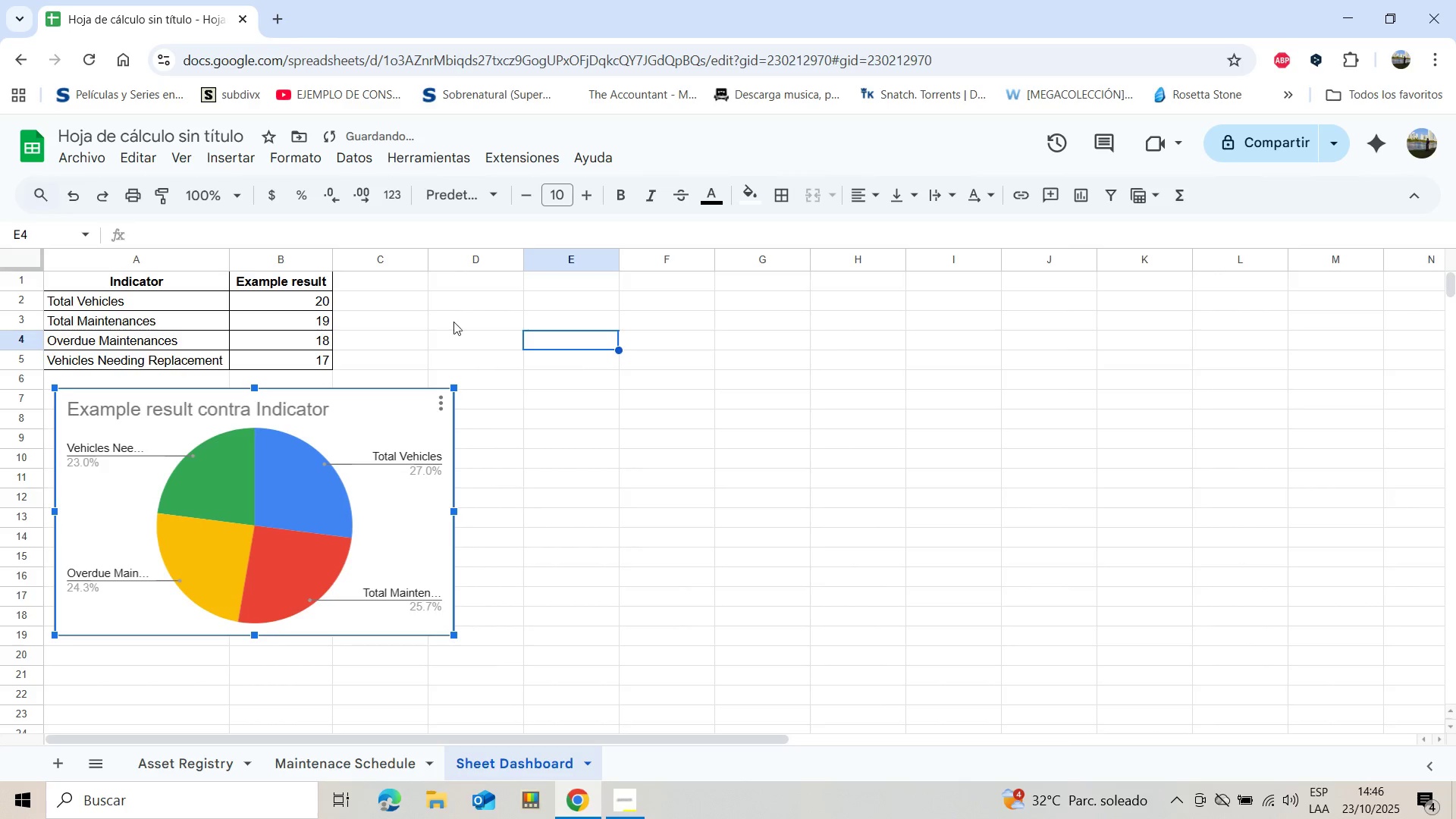 
left_click([453, 319])
 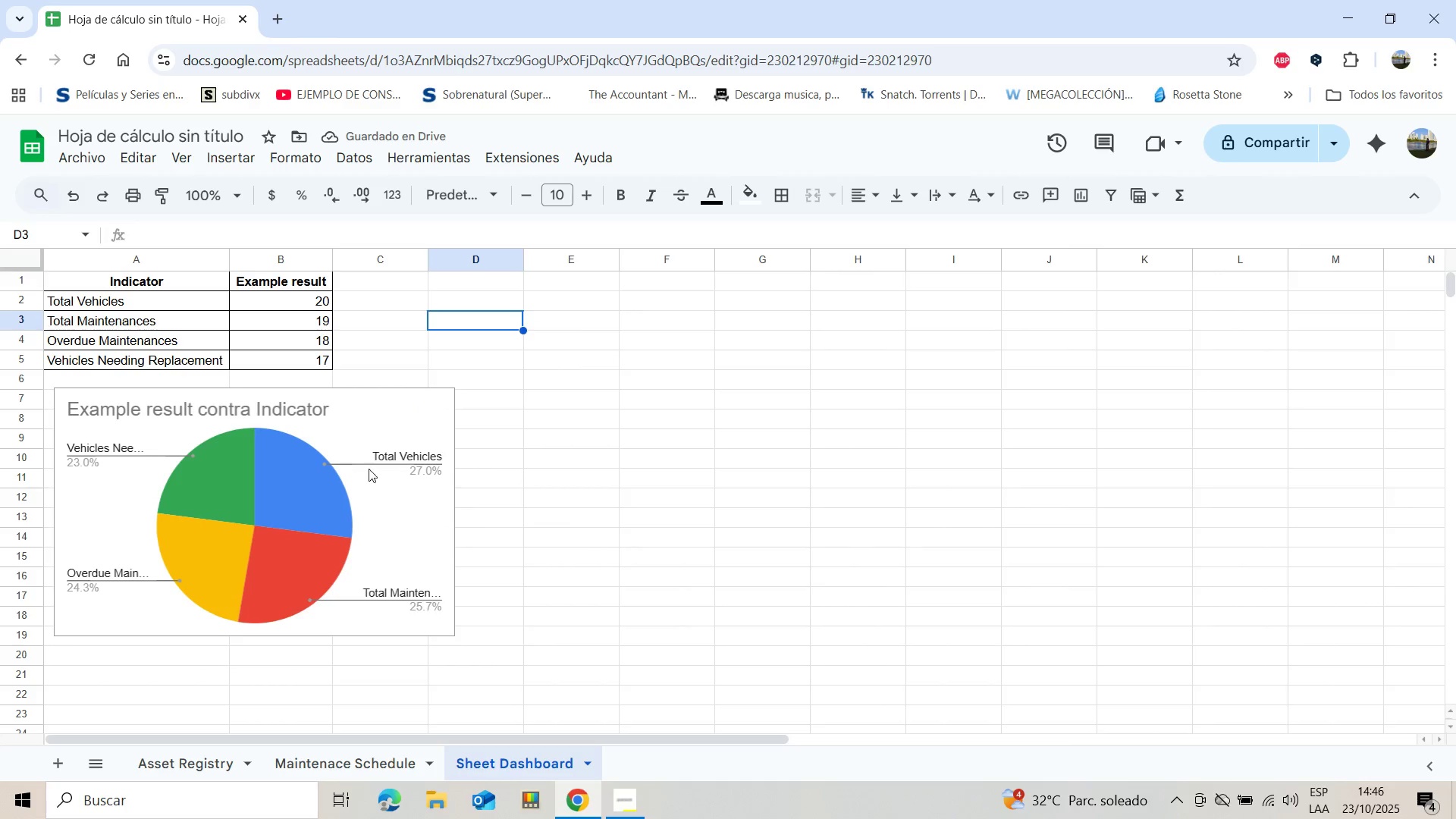 
left_click([404, 431])
 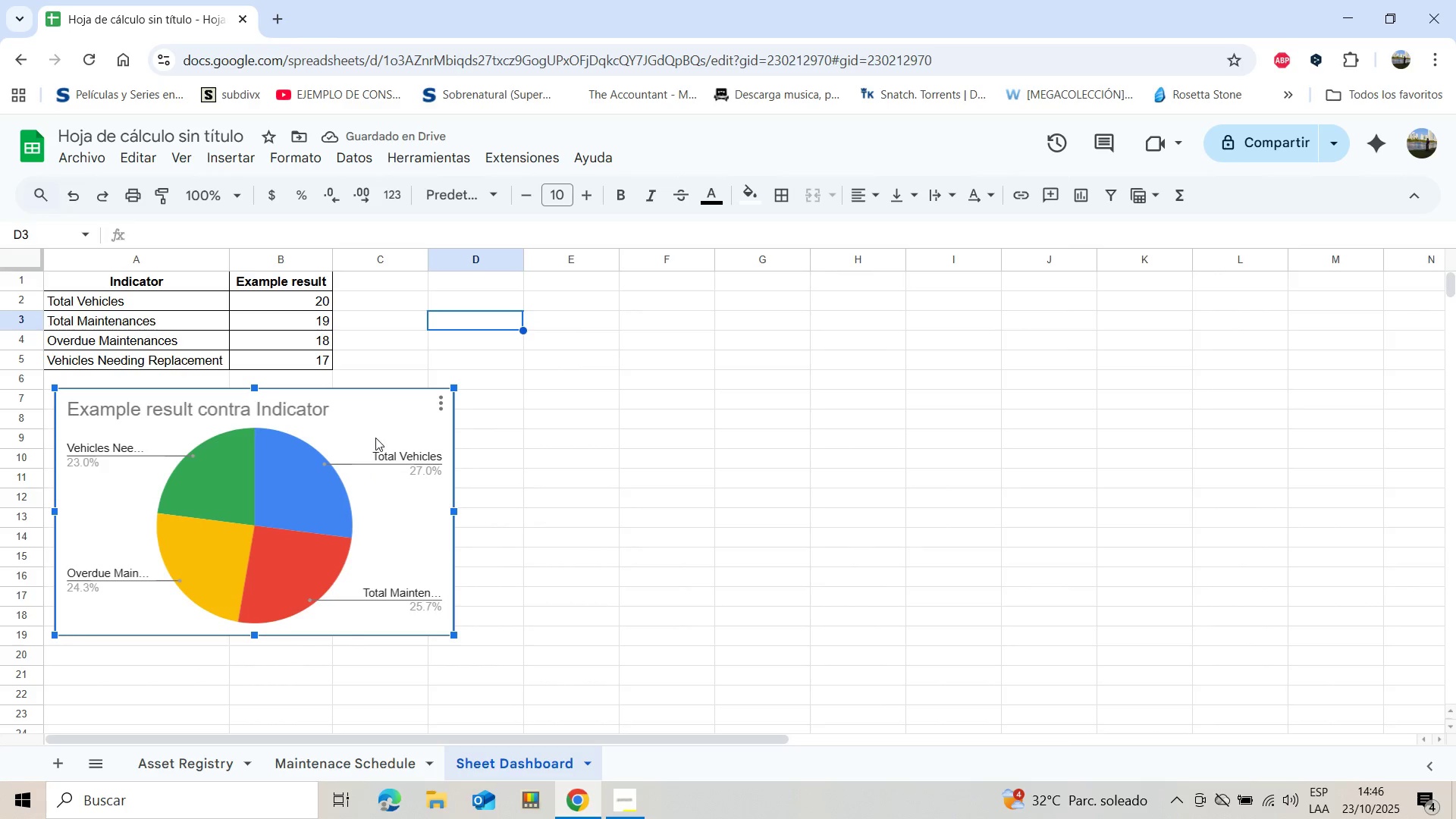 
left_click_drag(start_coordinate=[375, 437], to_coordinate=[693, 328])
 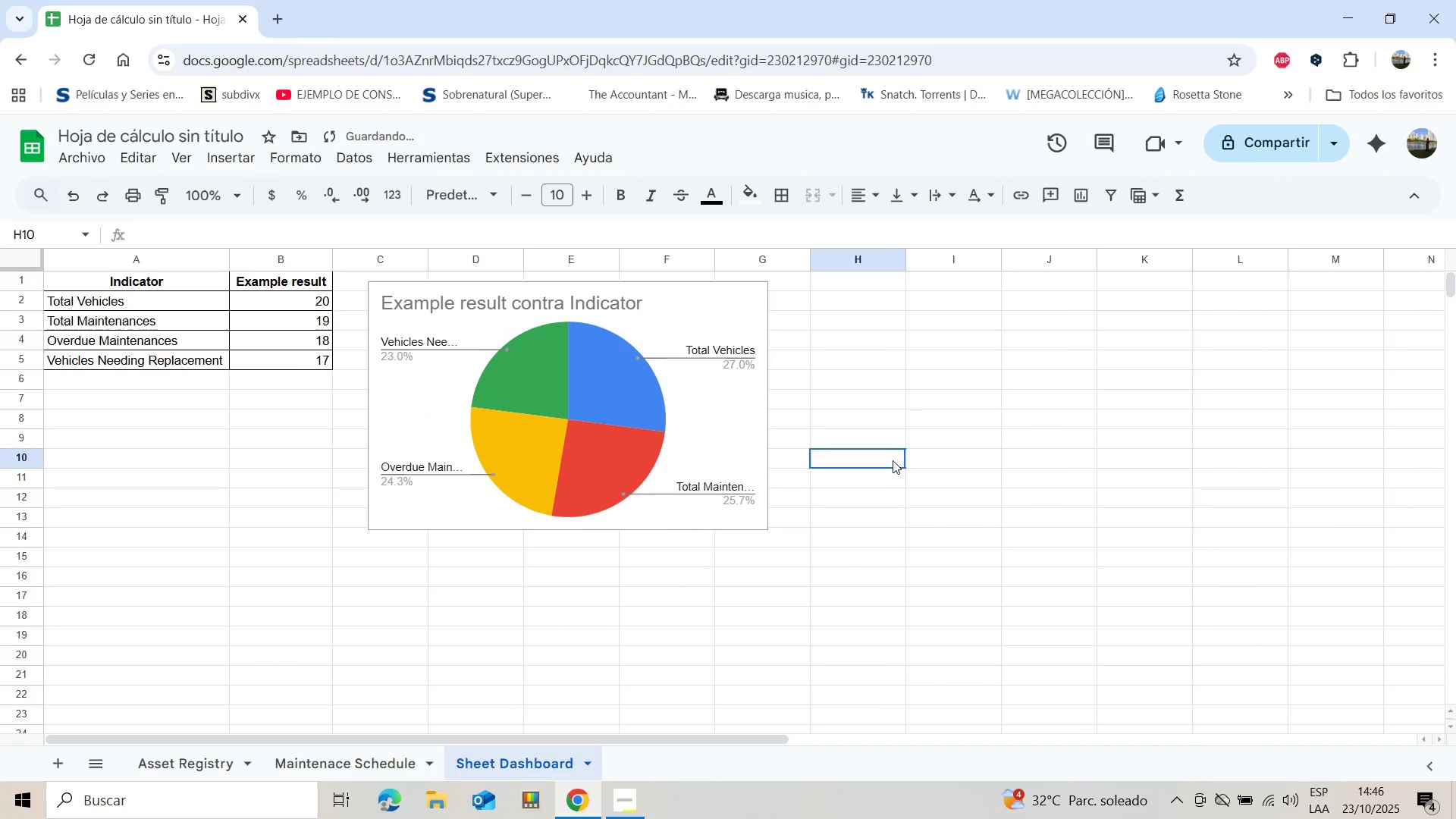 
left_click([893, 460])
 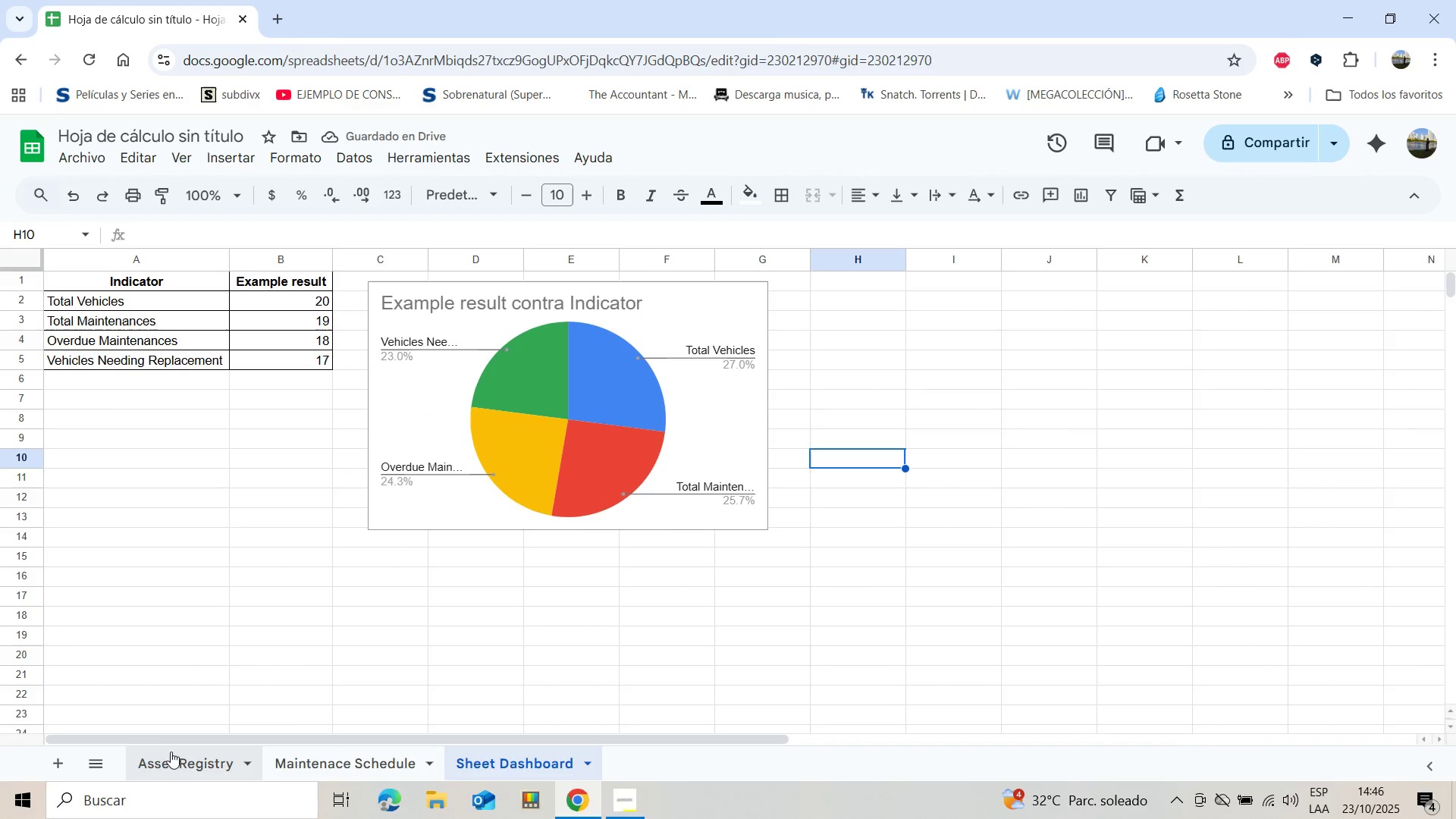 
left_click([171, 759])
 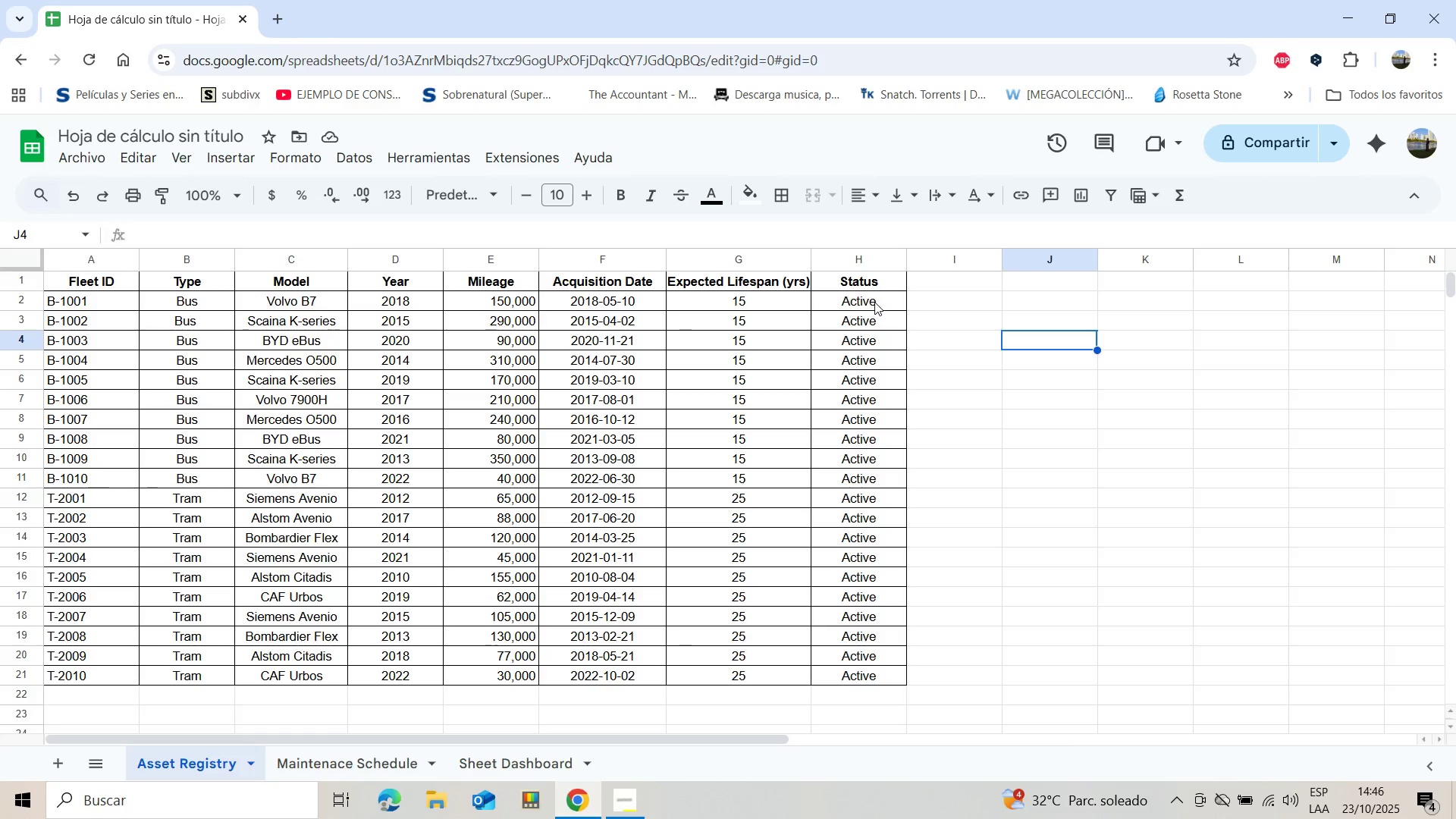 
left_click([874, 302])